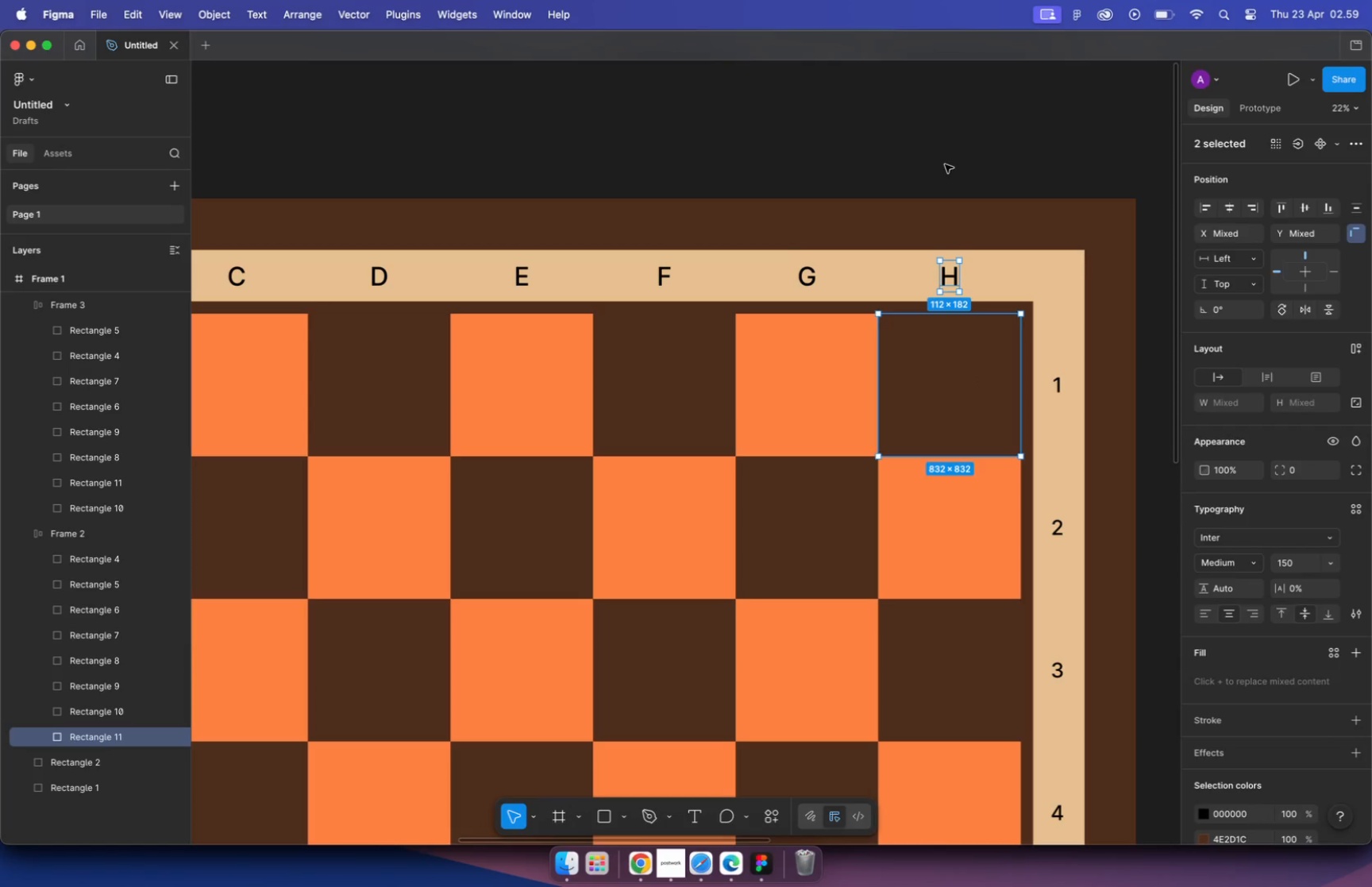 
double_click([945, 163])
 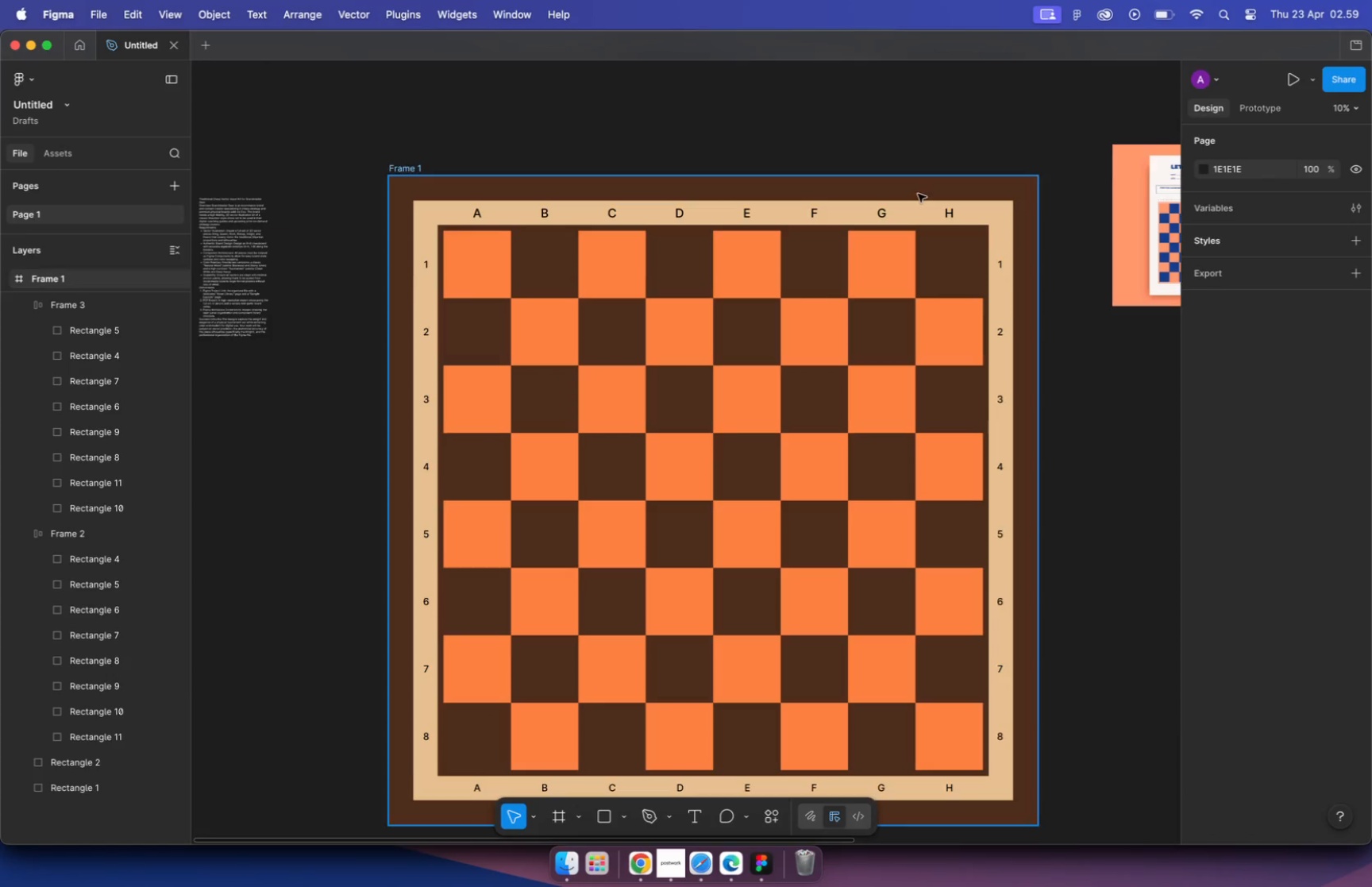 
hold_key(key=CommandLeft, duration=1.8)
scroll: coordinate [518, 218], scroll_direction: down, amount: 13.0
 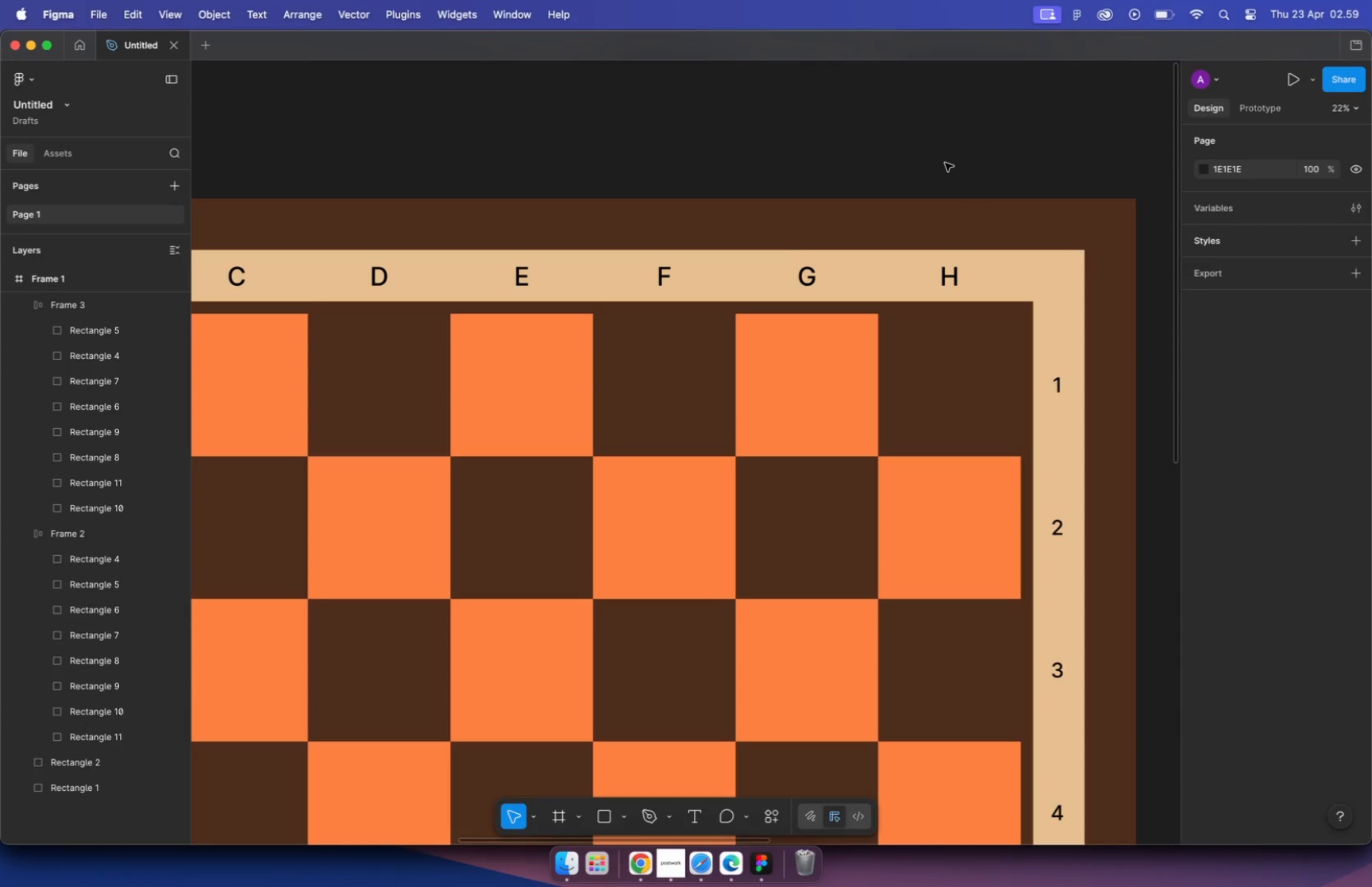 
left_click([484, 216])
 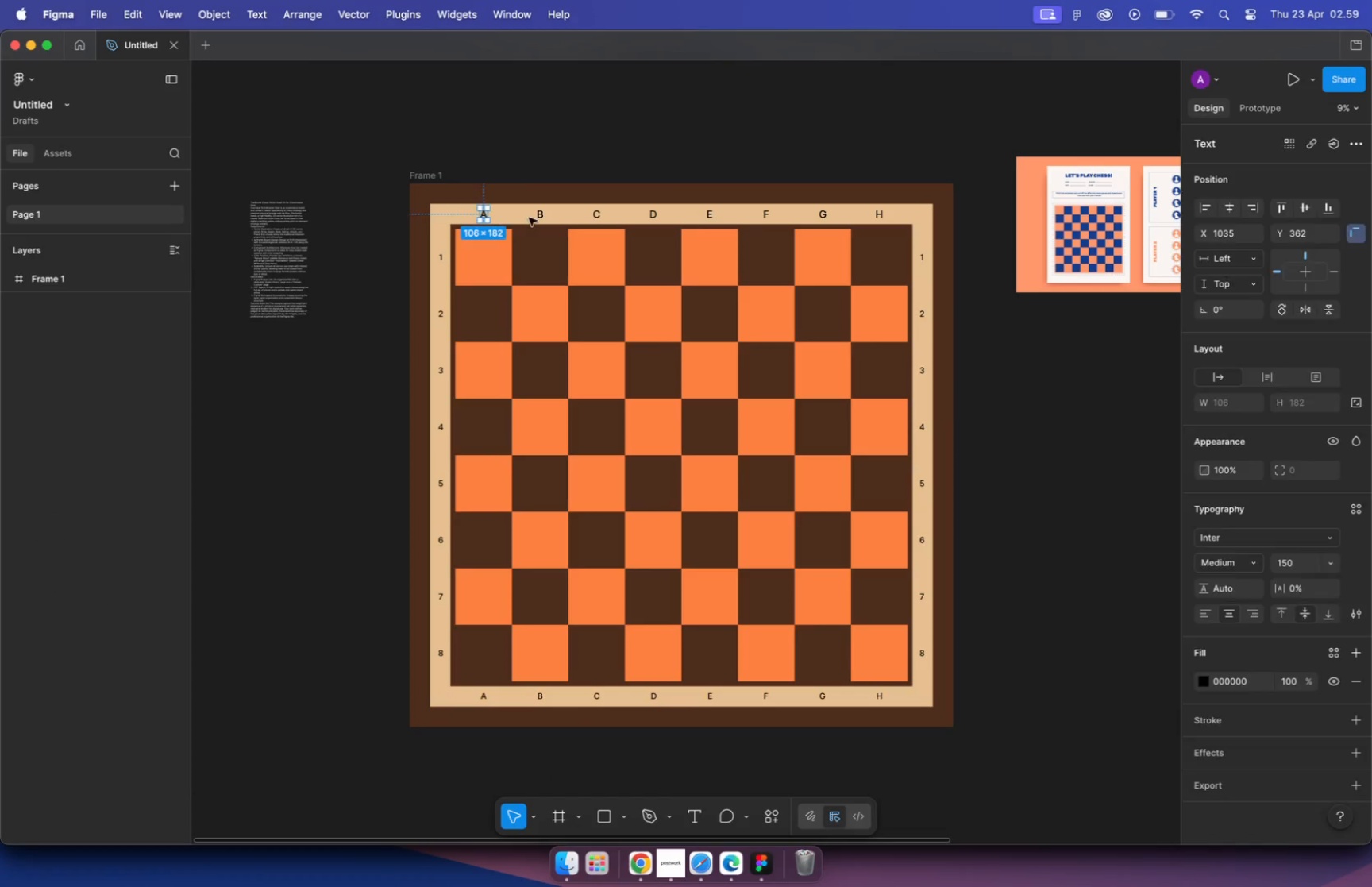 
key(Meta+CommandLeft)
 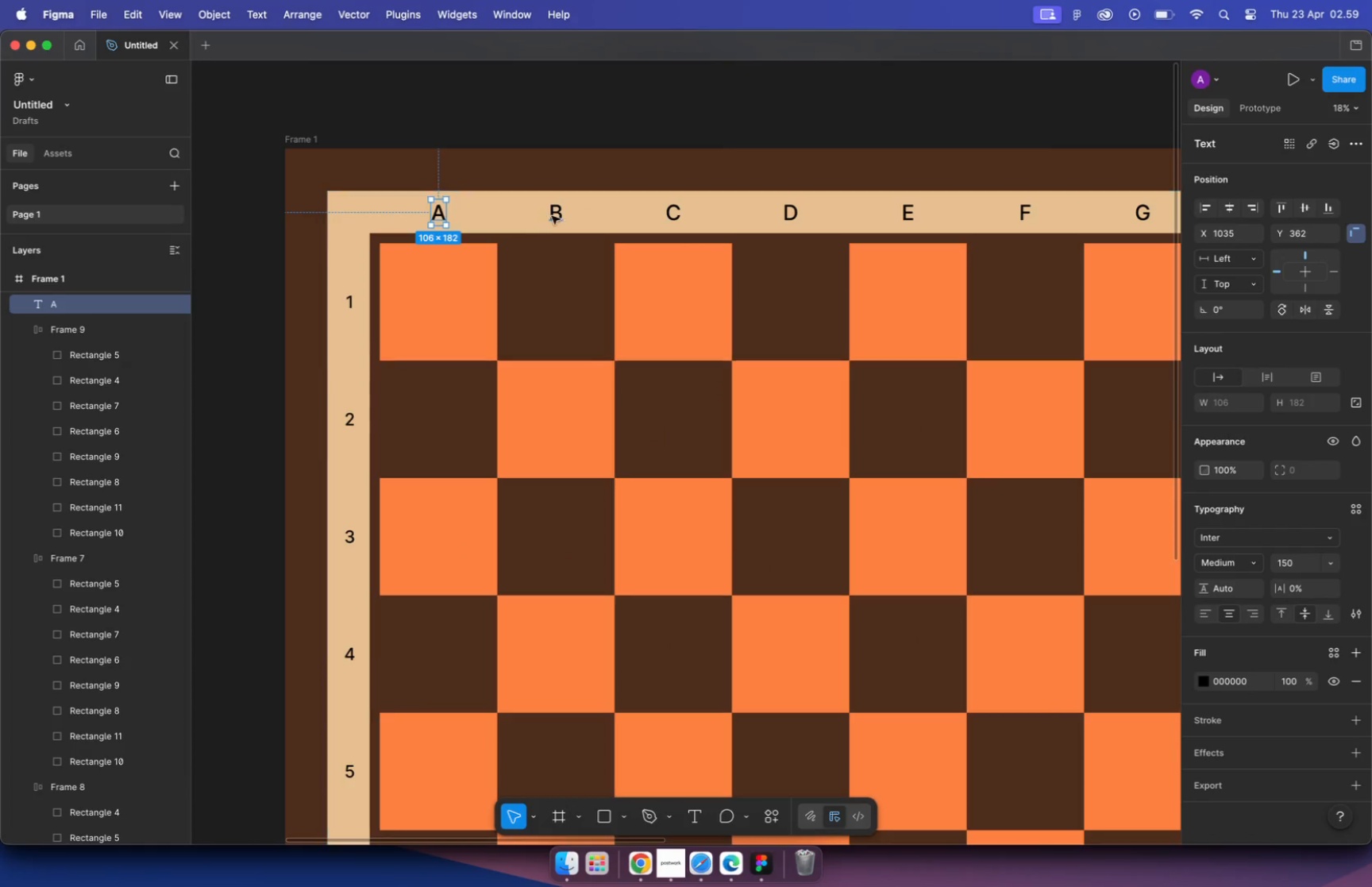 
hold_key(key=ShiftLeft, duration=3.61)
 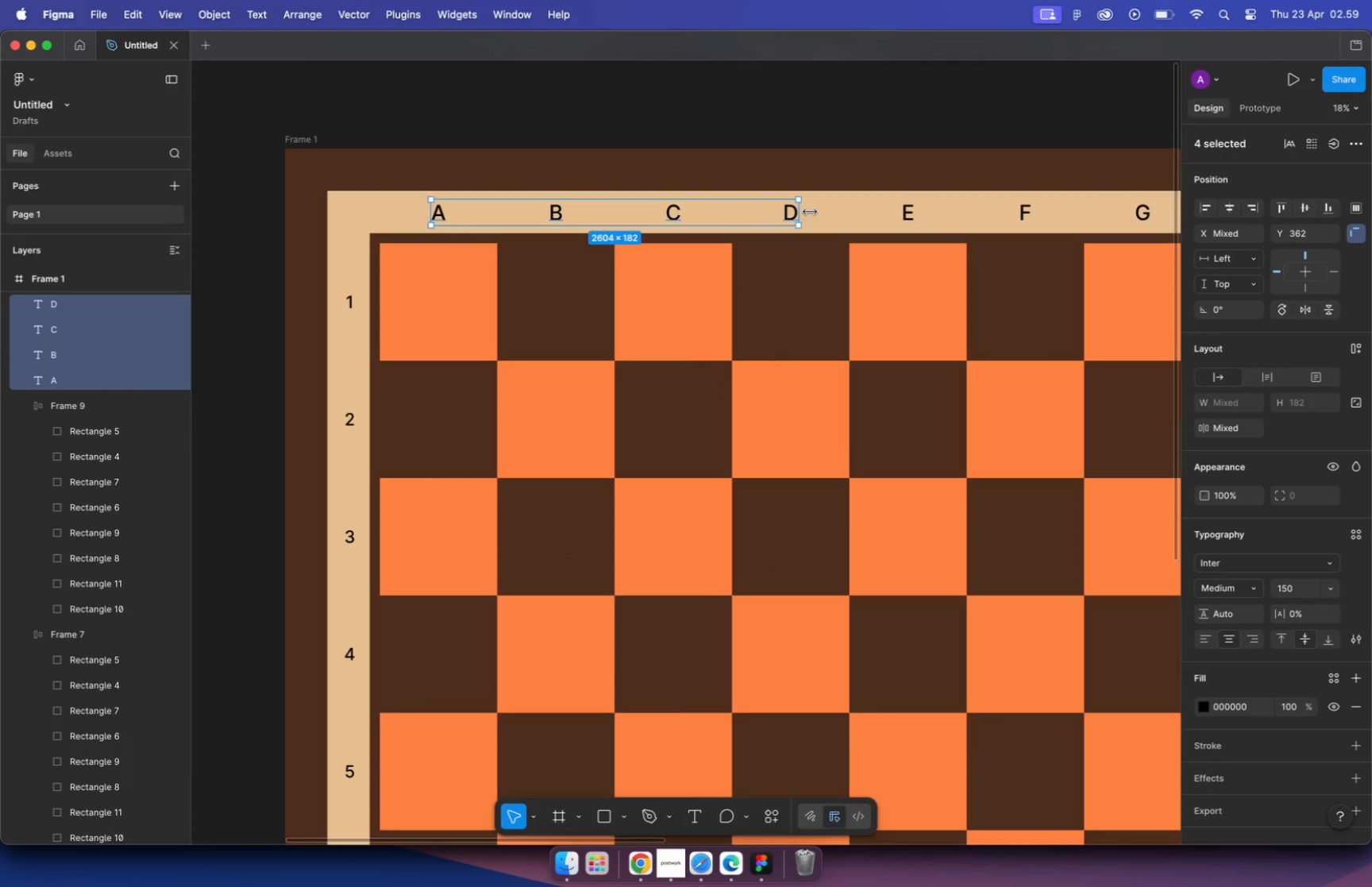 
scroll: coordinate [526, 215], scroll_direction: up, amount: 10.0
 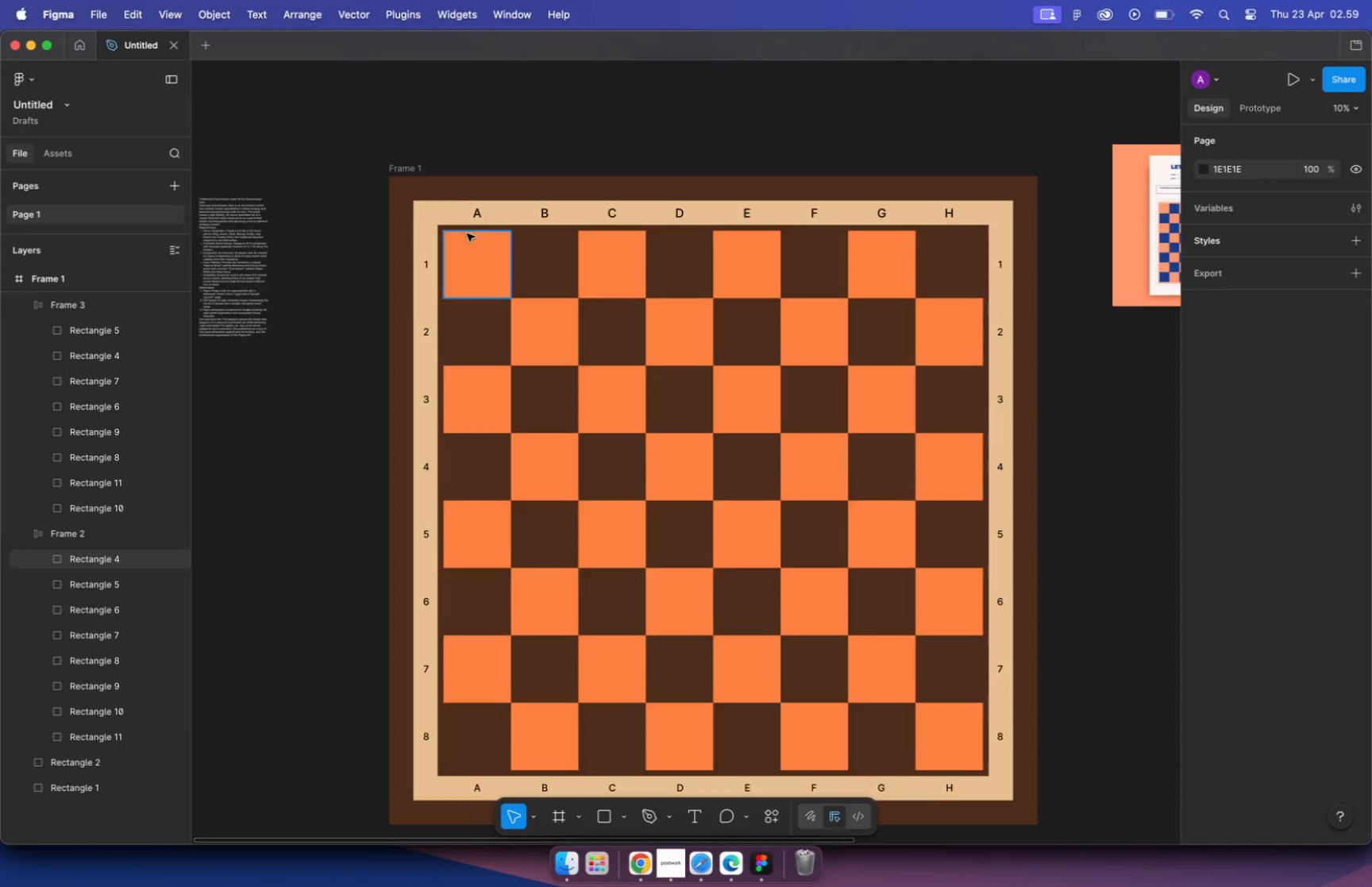 
left_click([553, 215])
 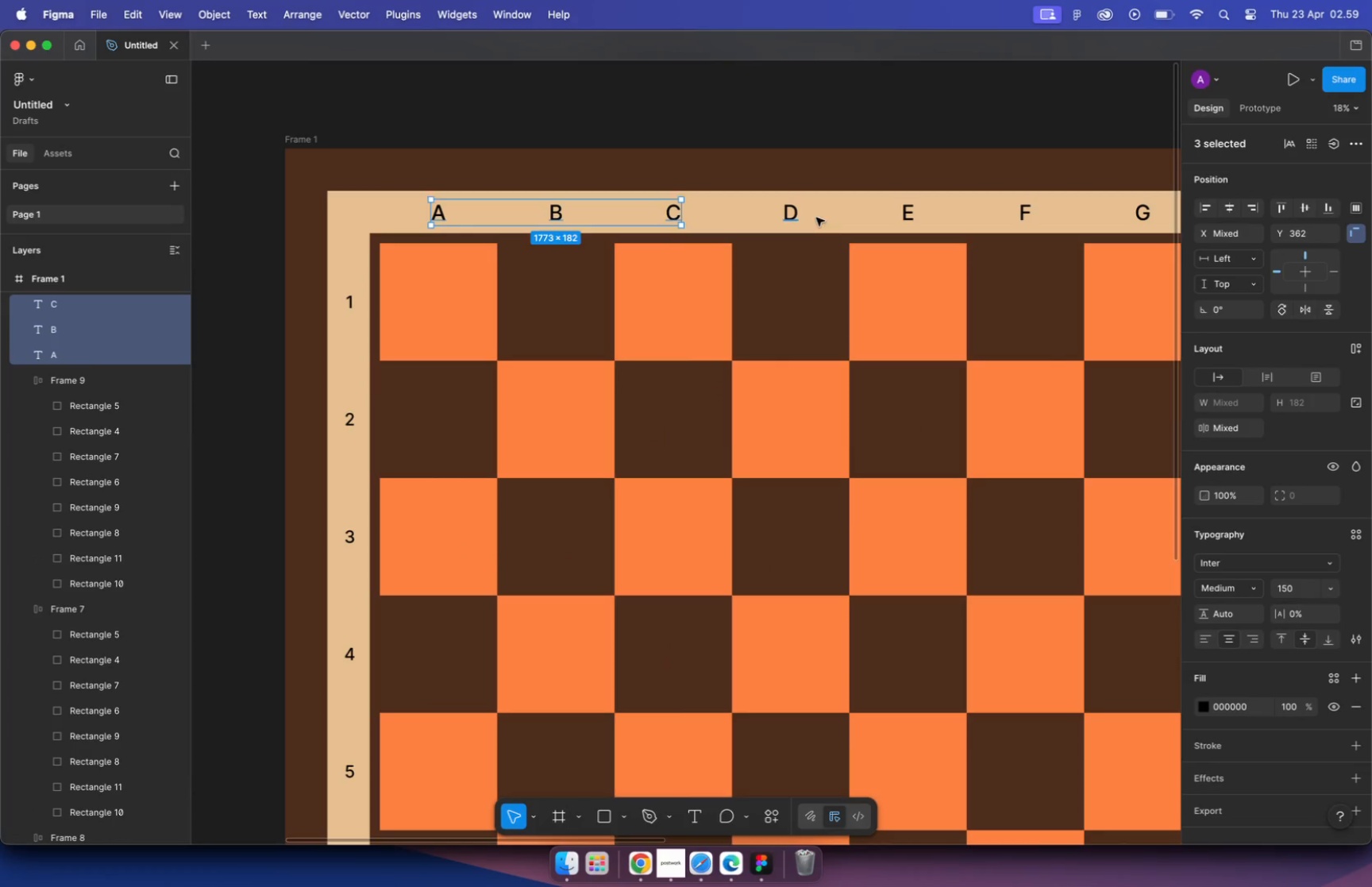 
left_click([792, 210])
 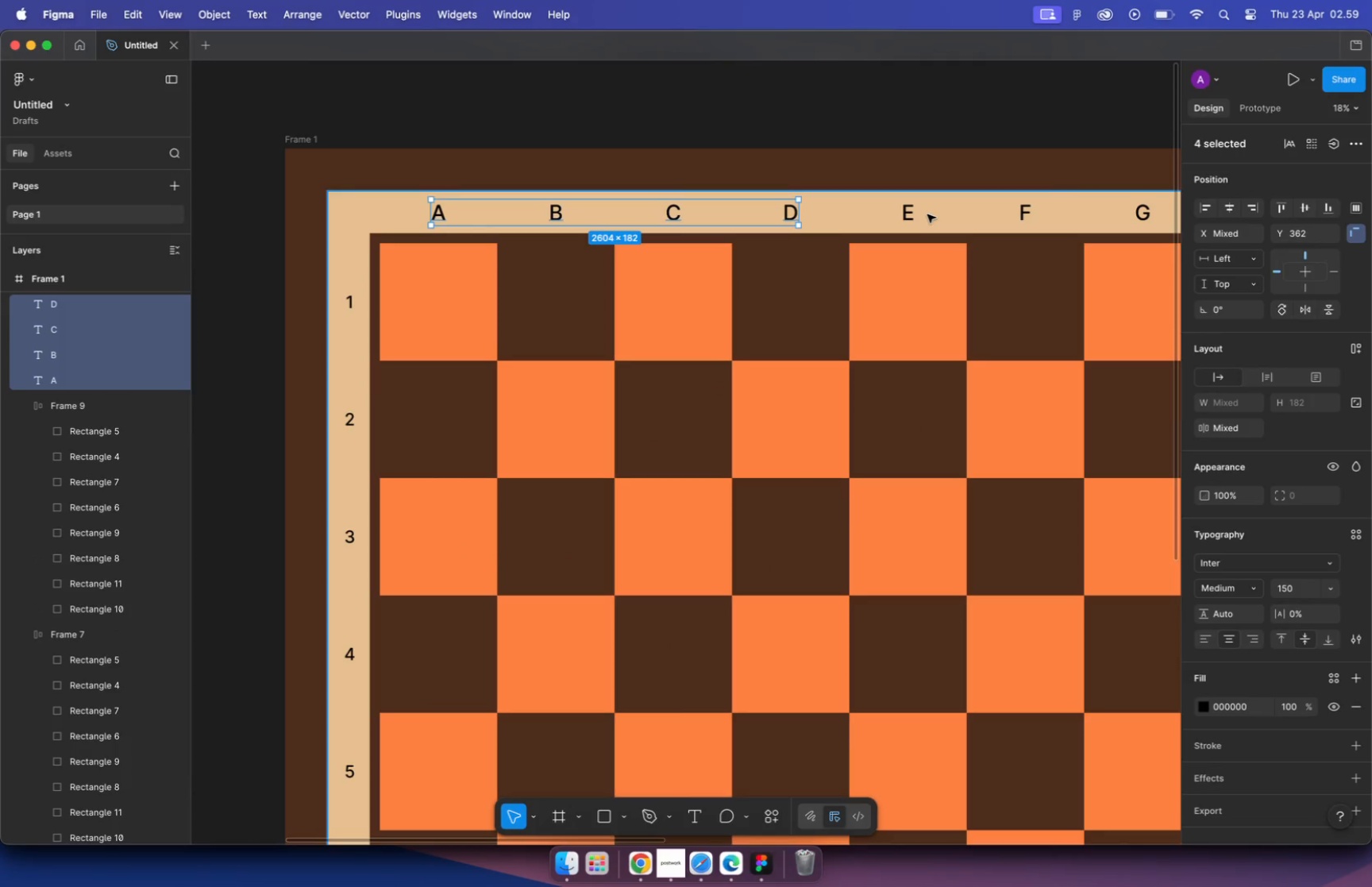 
left_click([903, 214])
 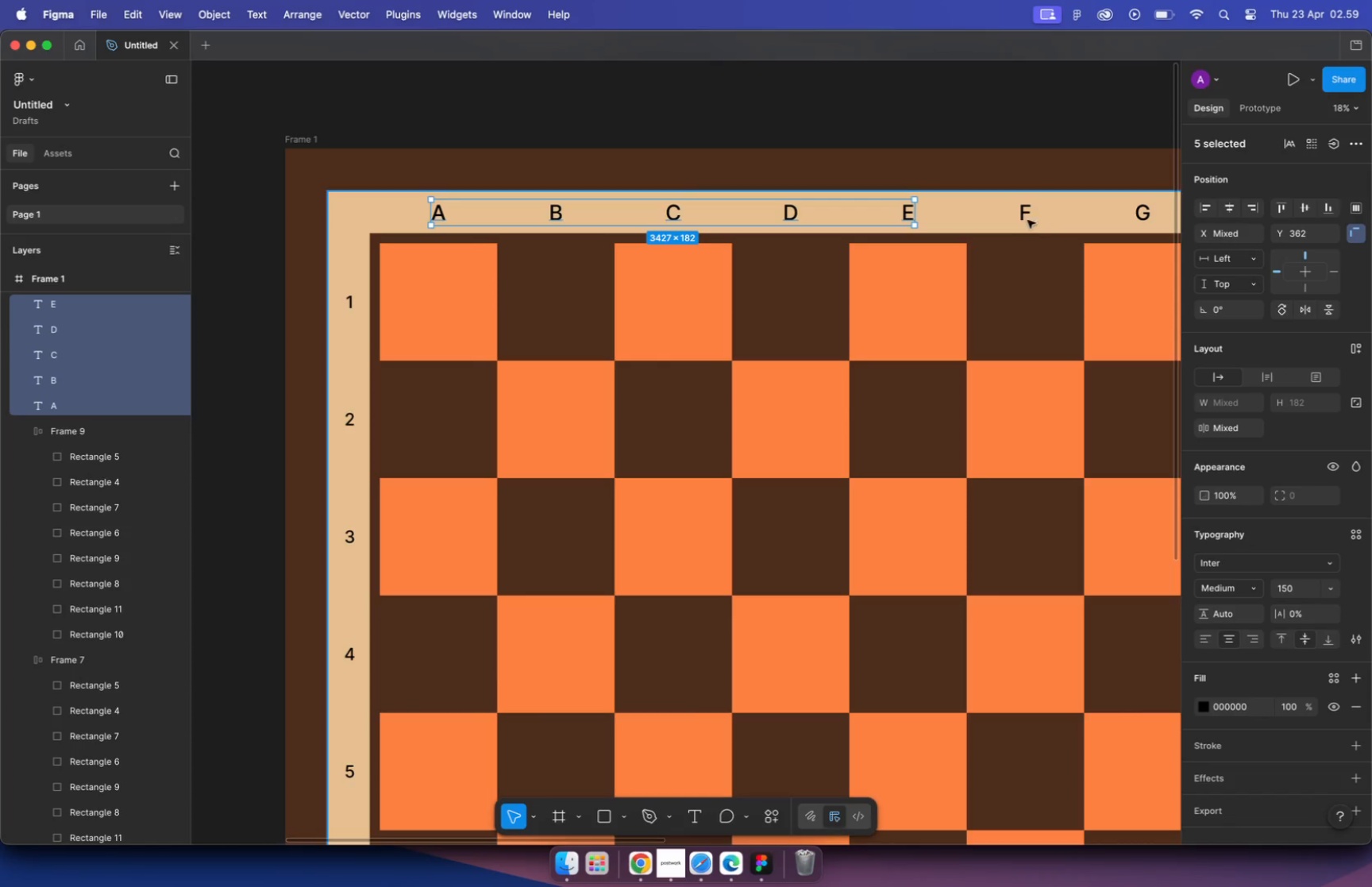 
left_click([1023, 217])
 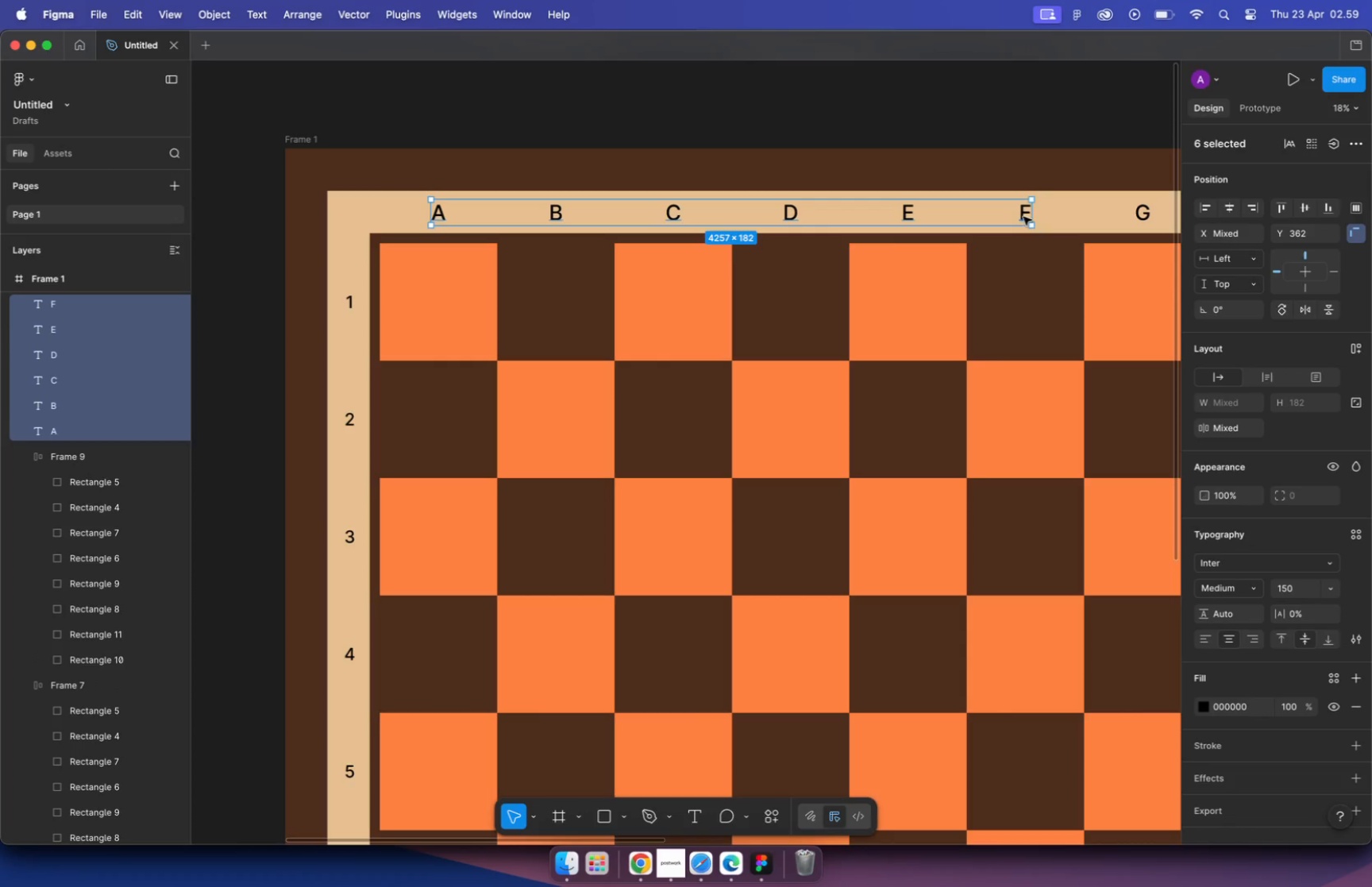 
hold_key(key=CommandLeft, duration=1.55)
scroll: coordinate [728, 256], scroll_direction: down, amount: 10.0
 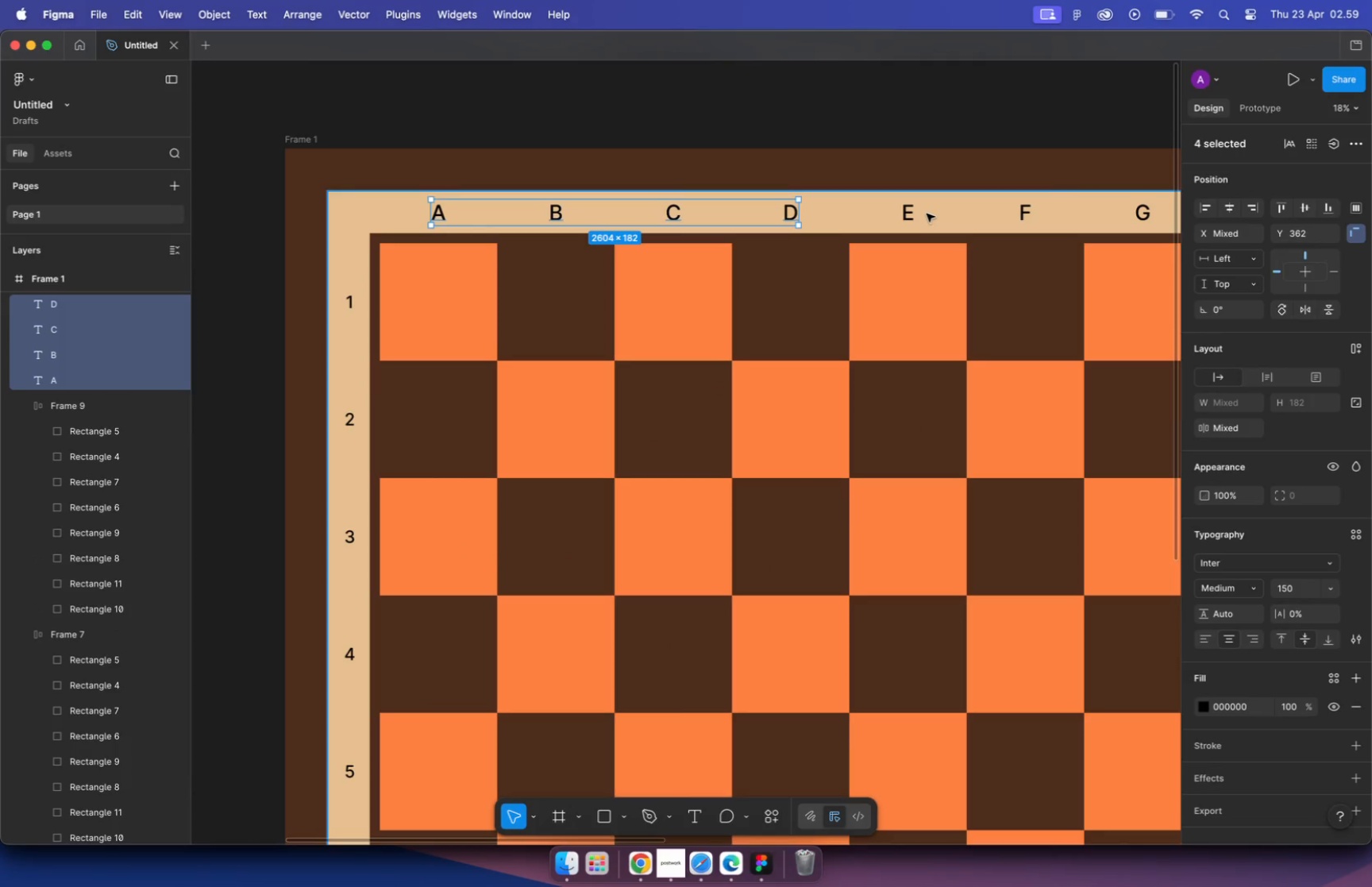 
scroll: coordinate [790, 187], scroll_direction: up, amount: 7.0
 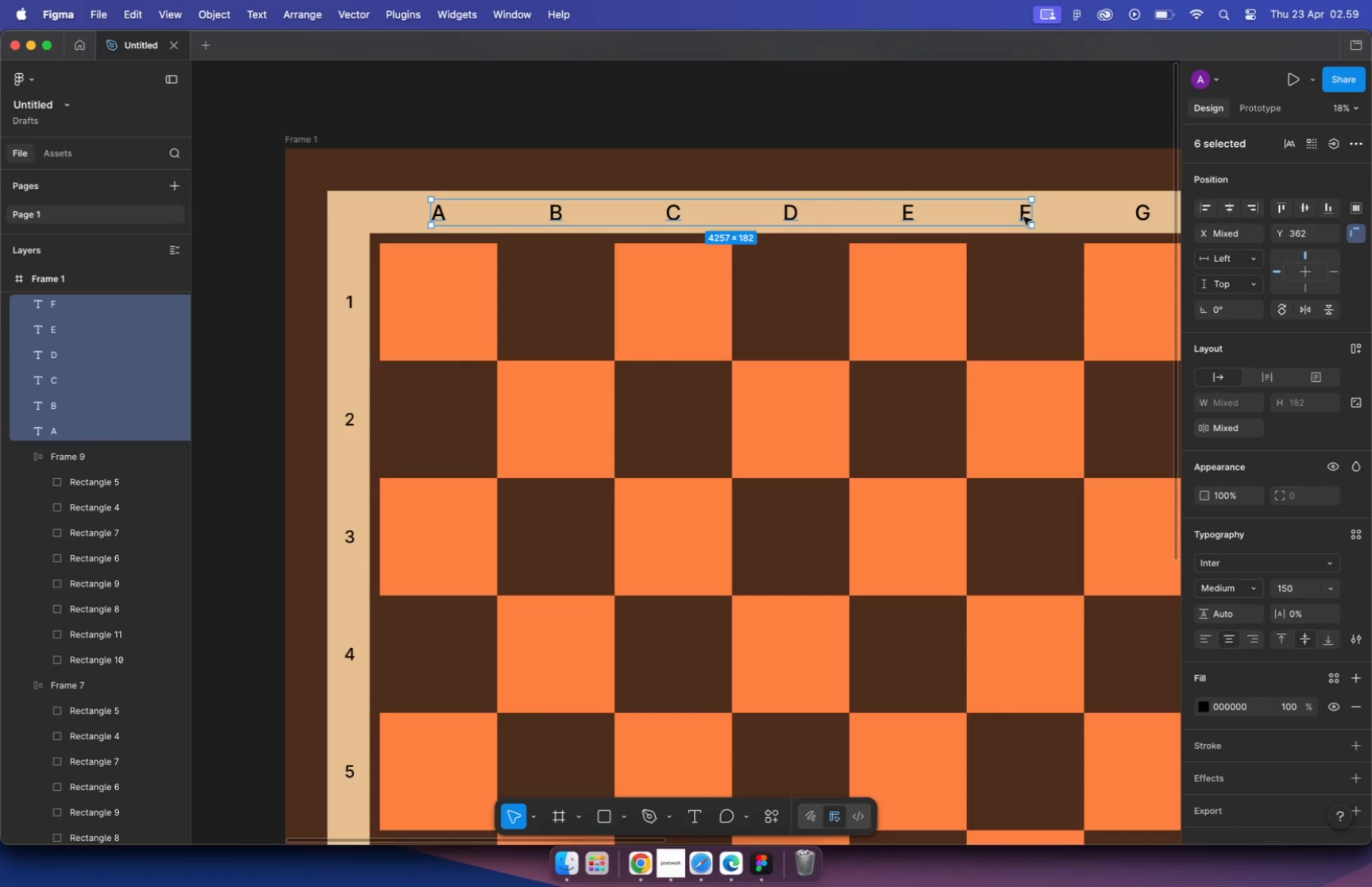 
hold_key(key=ShiftLeft, duration=1.21)
 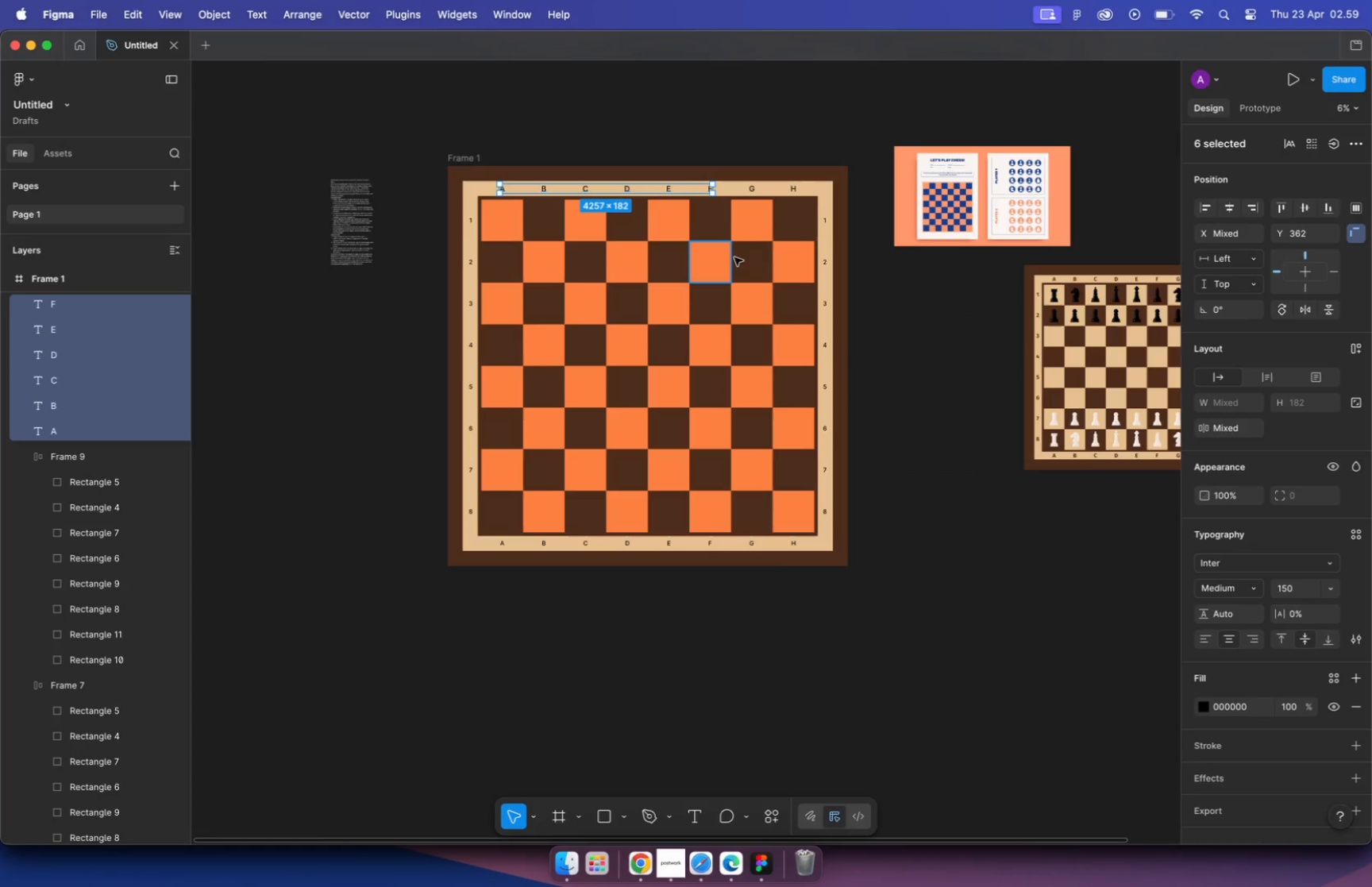 
key(Shift+A)
 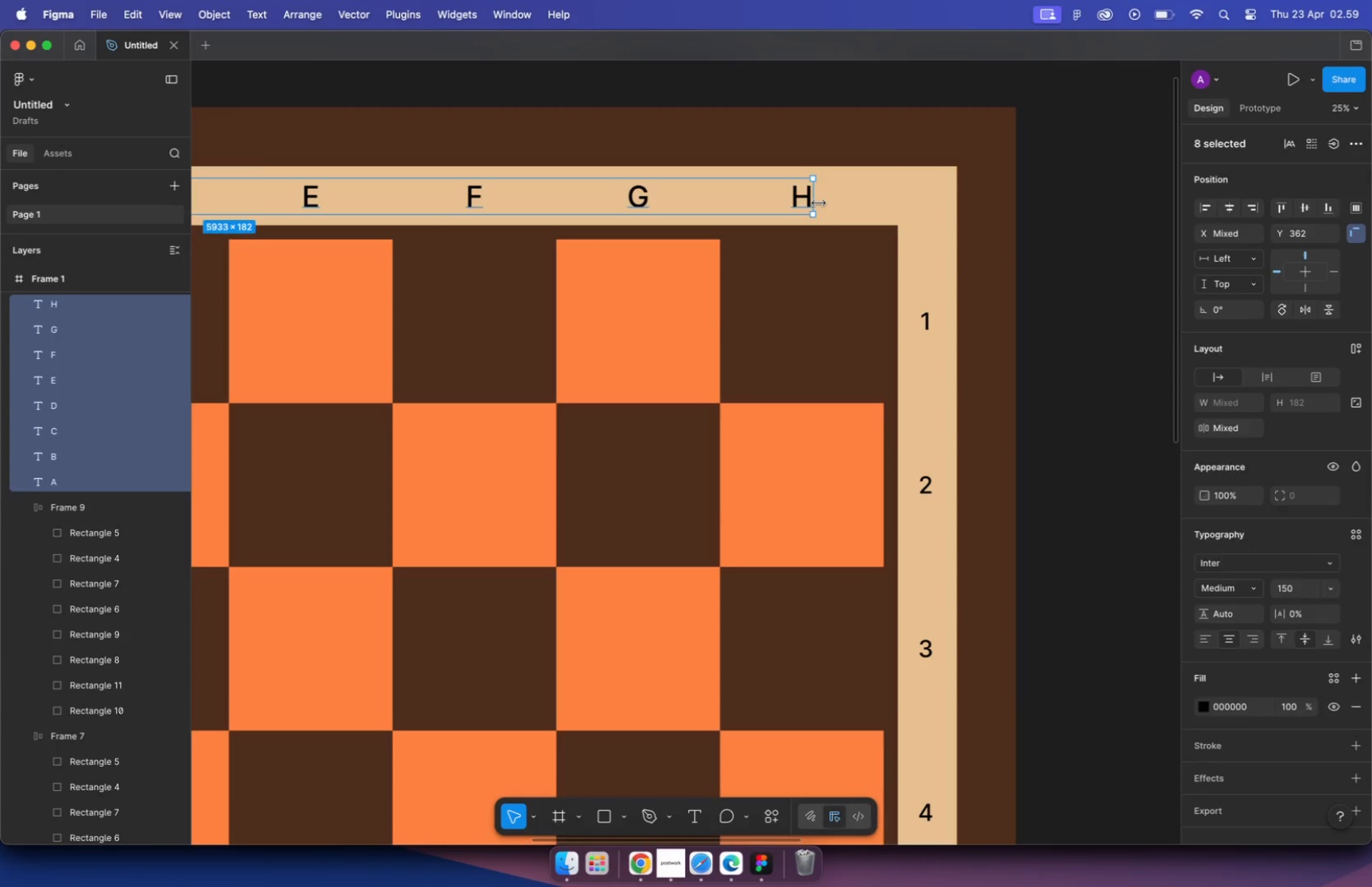 
hold_key(key=CommandLeft, duration=2.12)
scroll: coordinate [674, 353], scroll_direction: down, amount: 13.0
 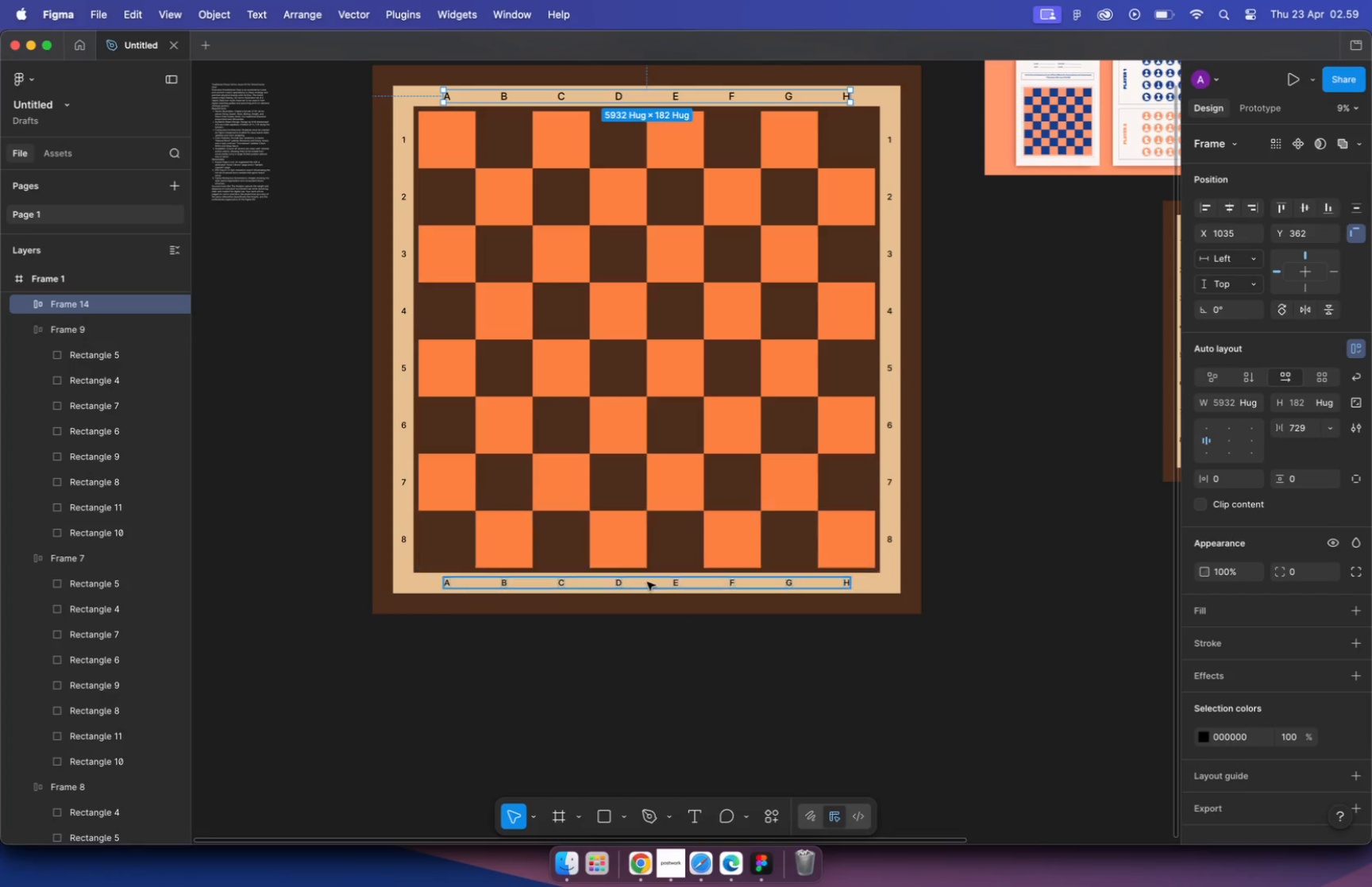 
key(Backspace)
 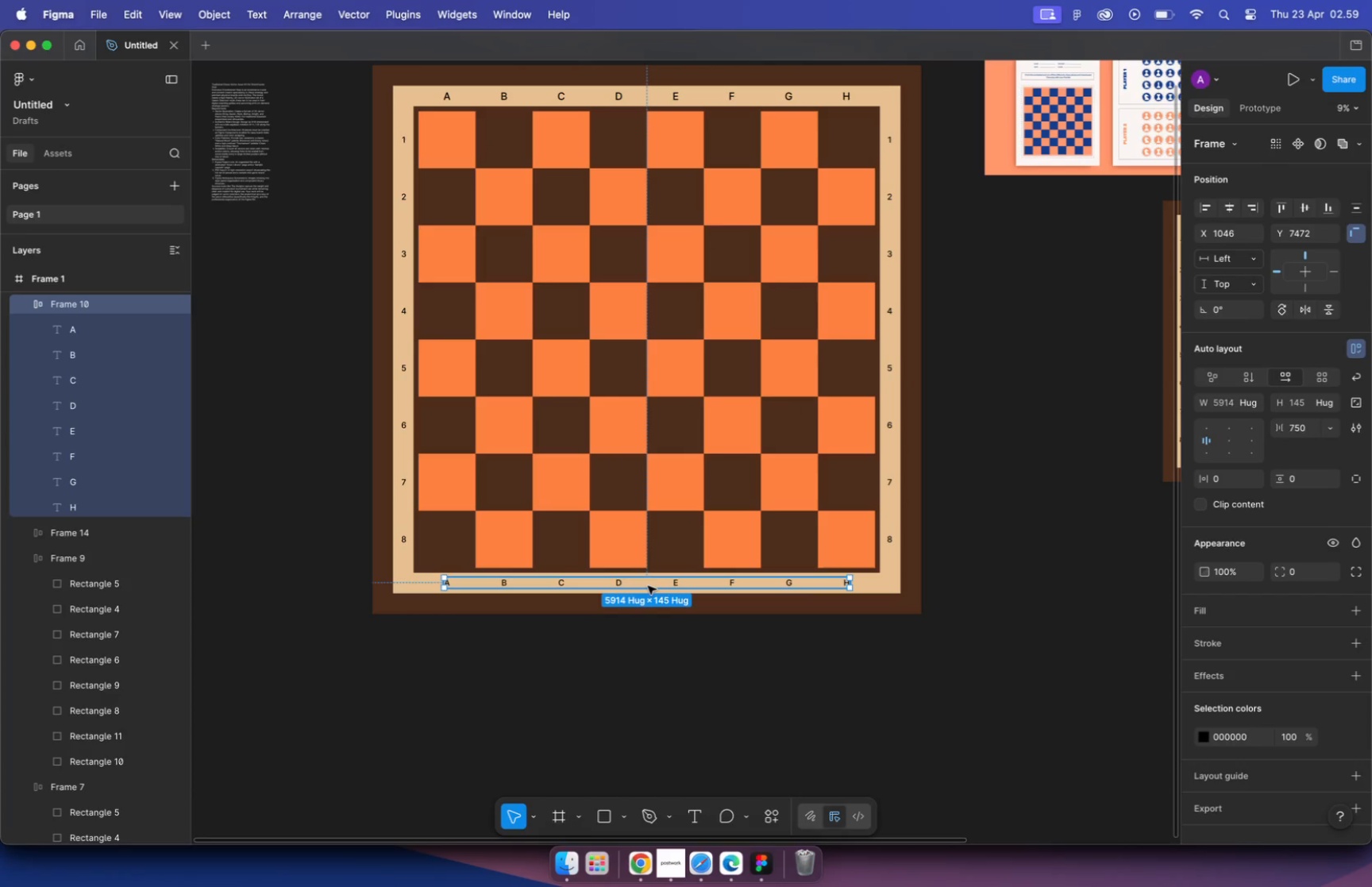 
left_click([784, 95])
 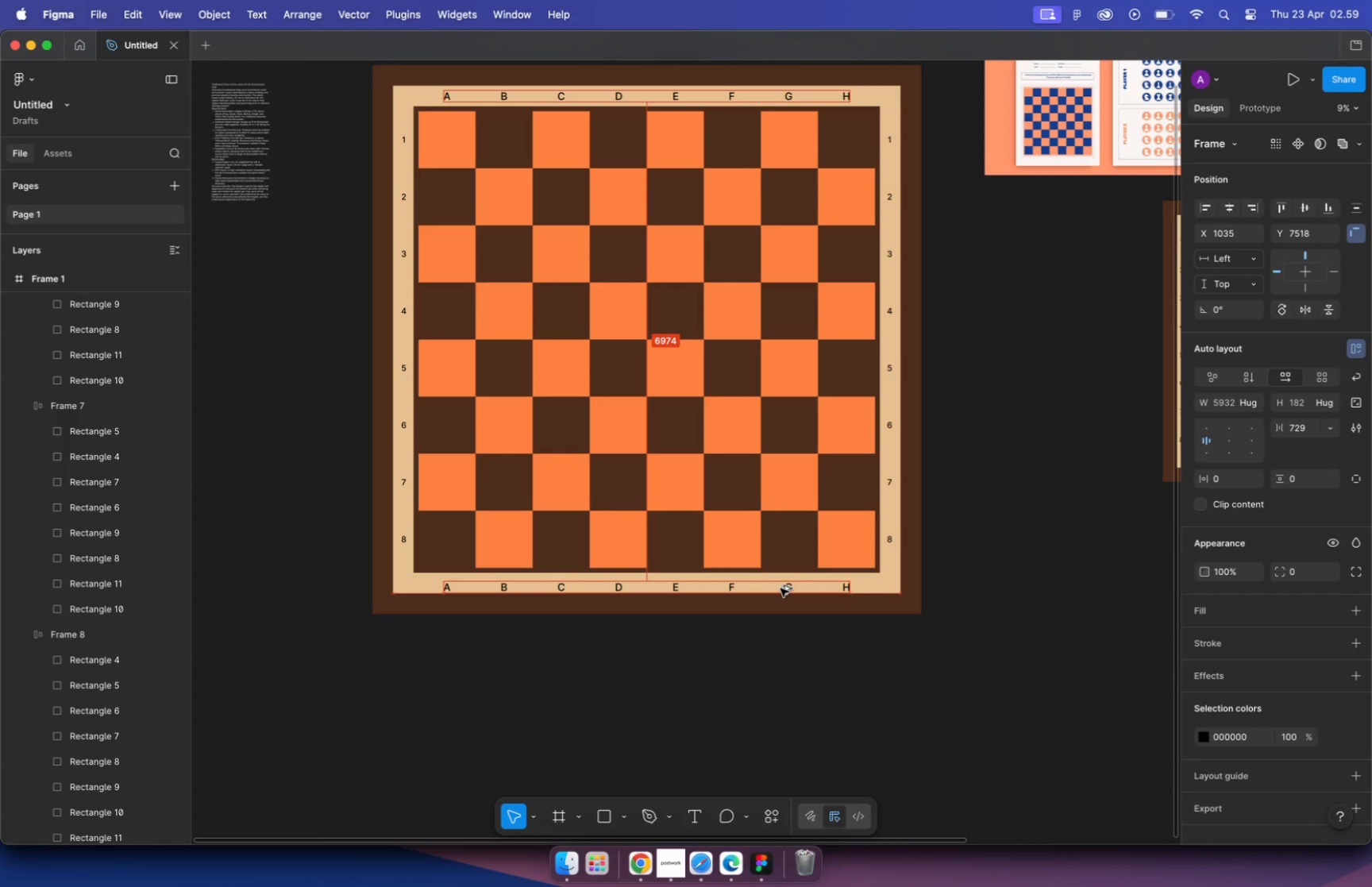 
left_click_drag(start_coordinate=[784, 99], to_coordinate=[780, 585])
 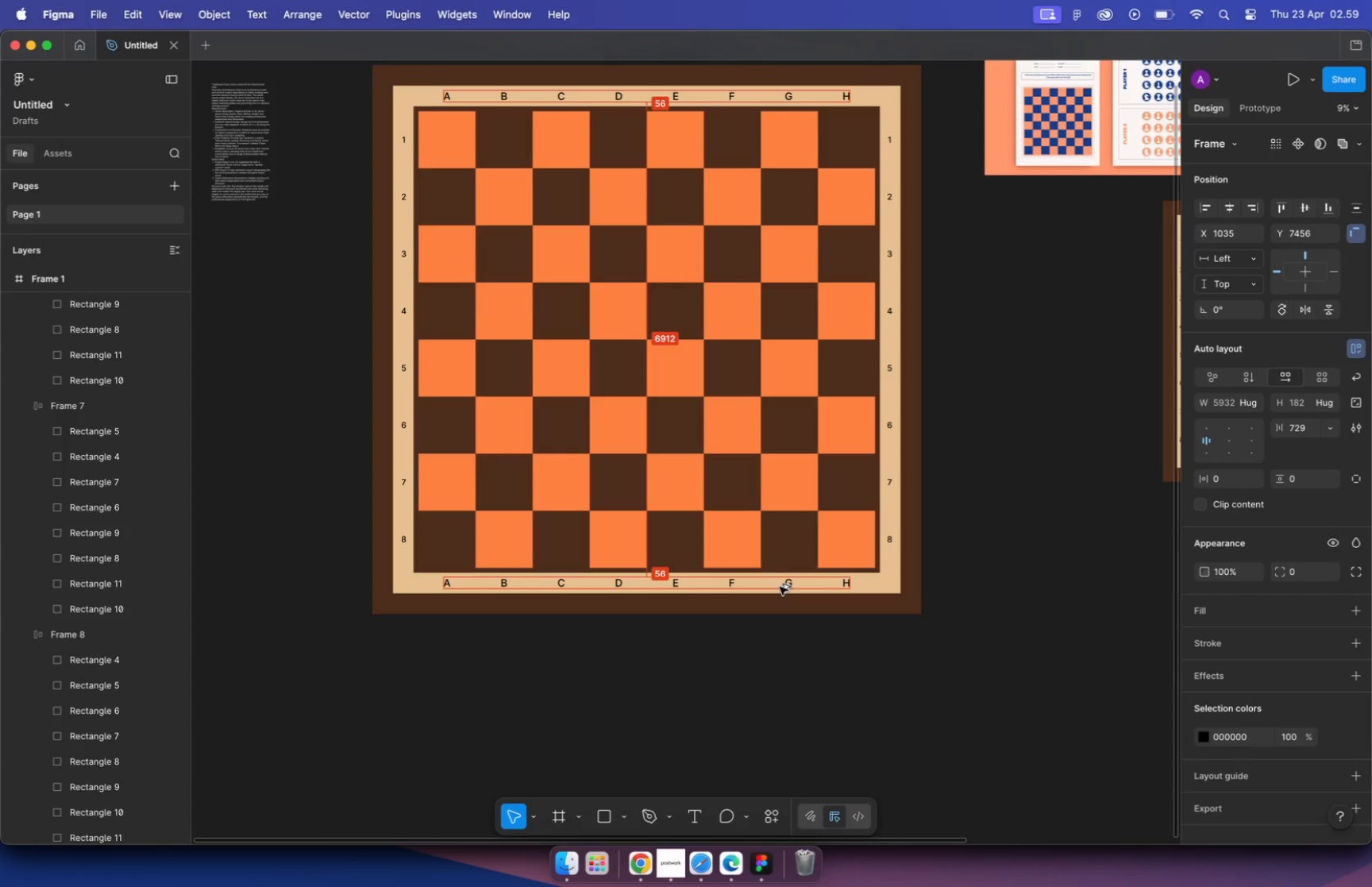 
hold_key(key=ShiftLeft, duration=4.38)
 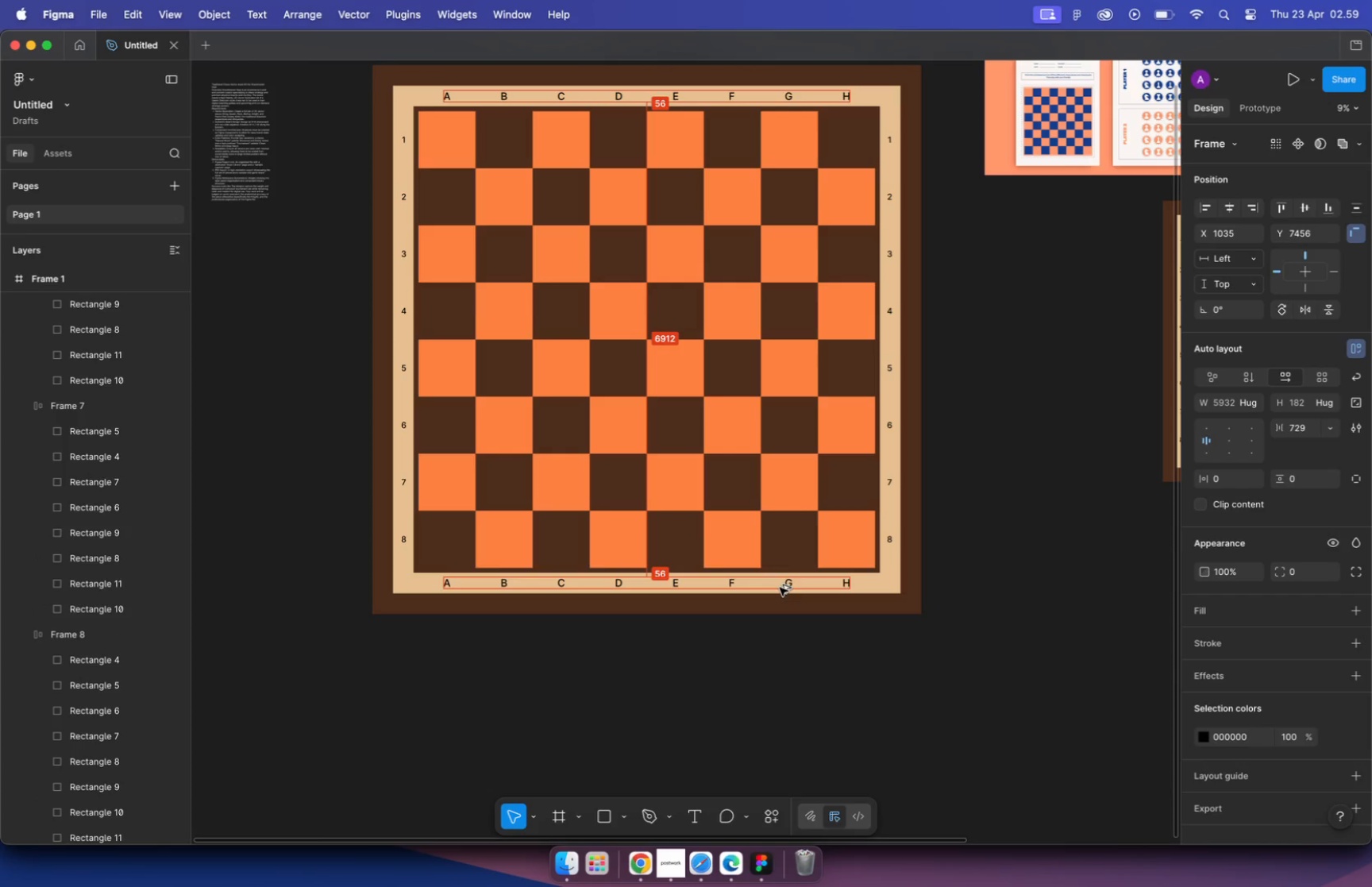 
hold_key(key=OptionLeft, duration=4.14)
 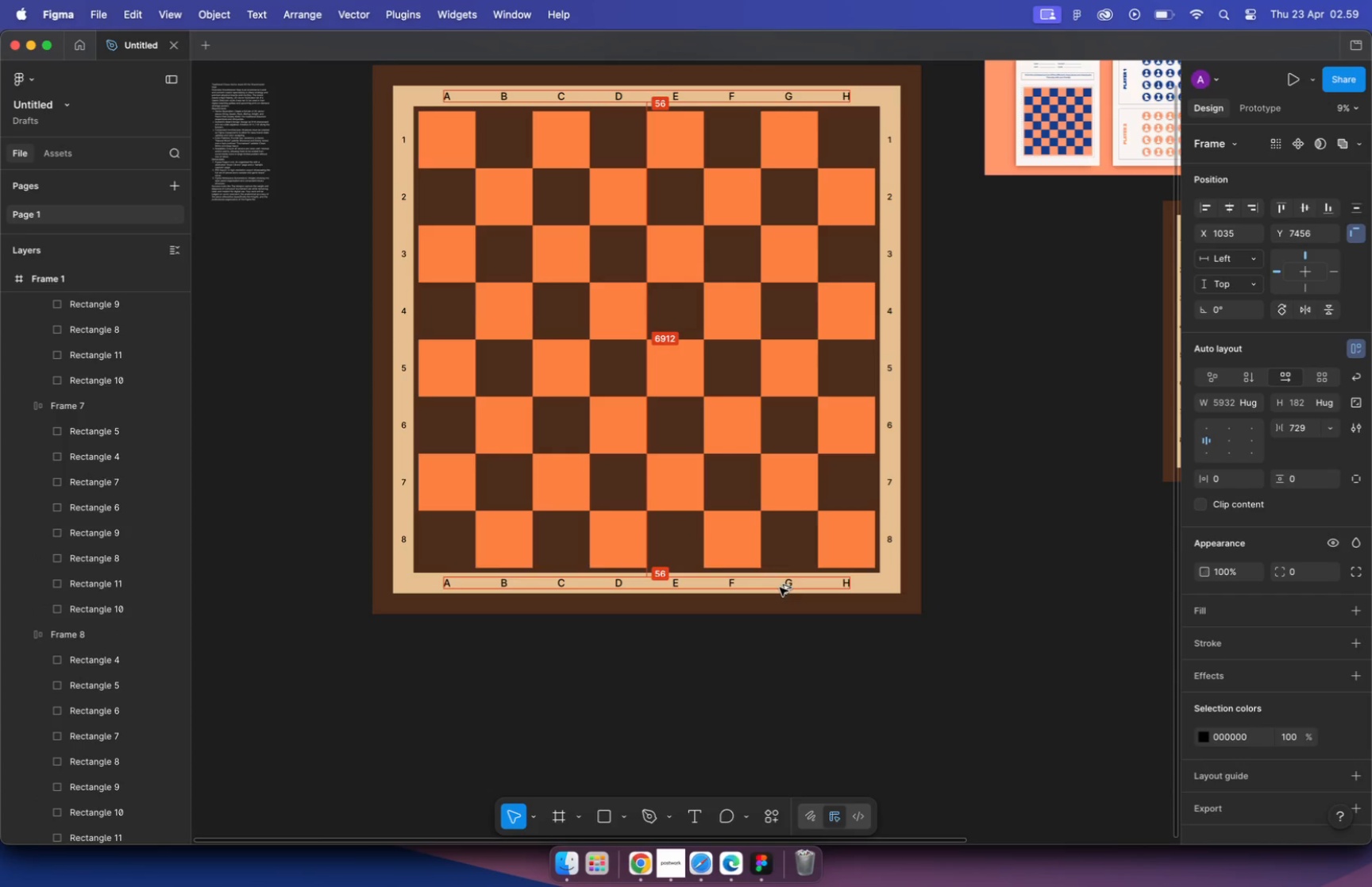 
hold_key(key=OptionLeft, duration=0.54)
scroll: coordinate [630, 599], scroll_direction: up, amount: 11.0
 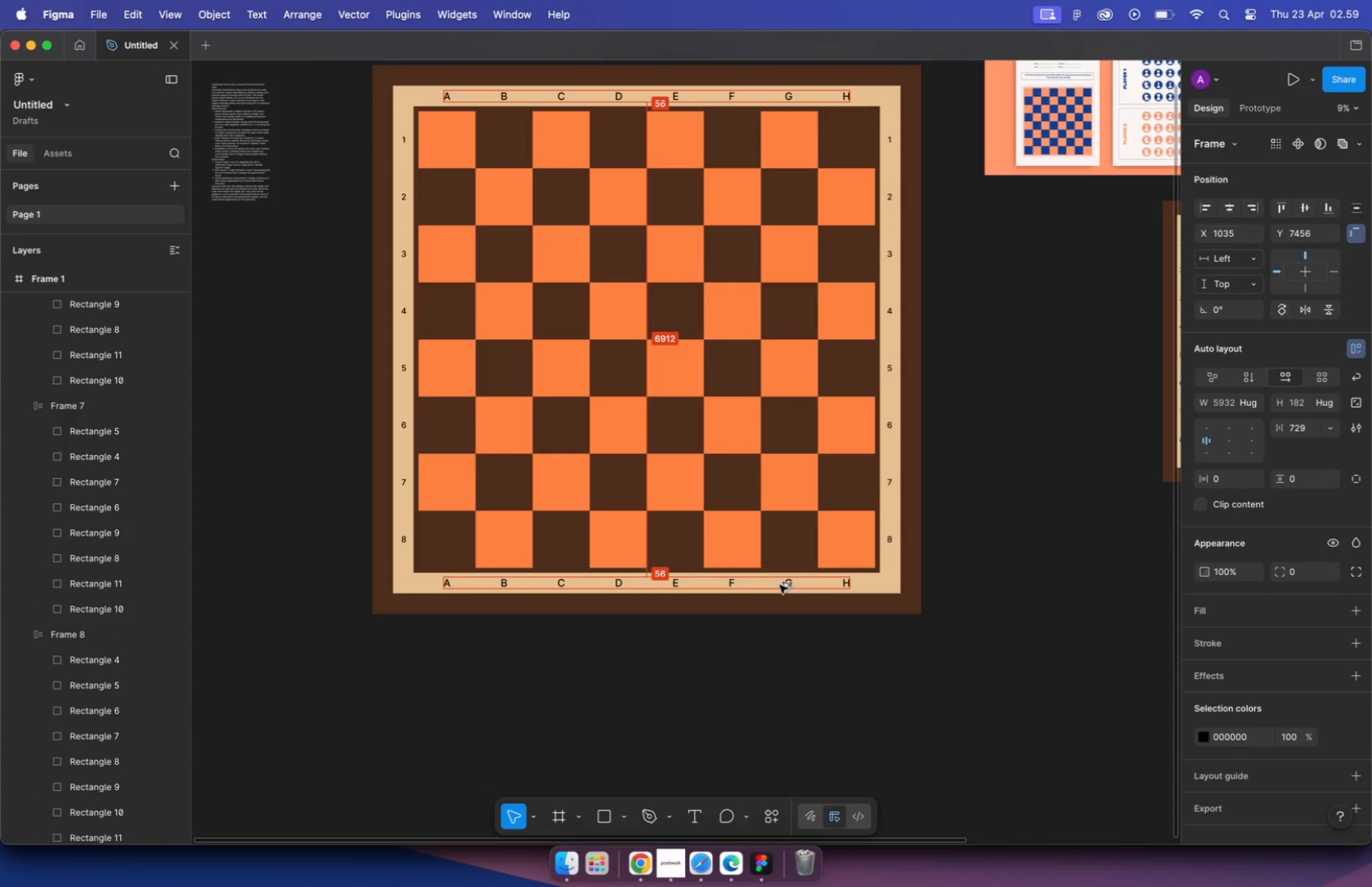 
hold_key(key=OptionLeft, duration=0.75)
 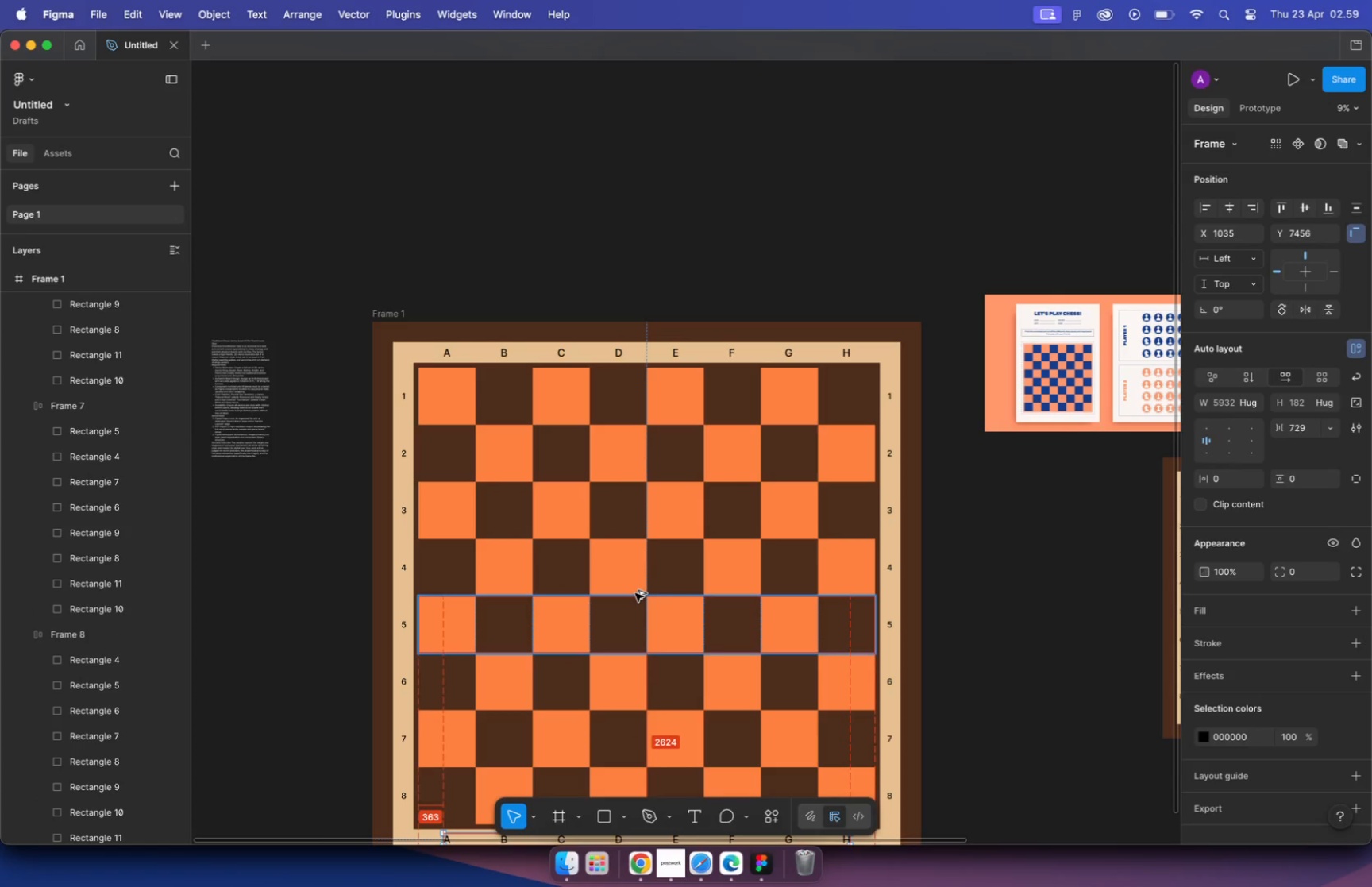 
hold_key(key=CommandLeft, duration=0.49)
scroll: coordinate [652, 362], scroll_direction: up, amount: 24.0
 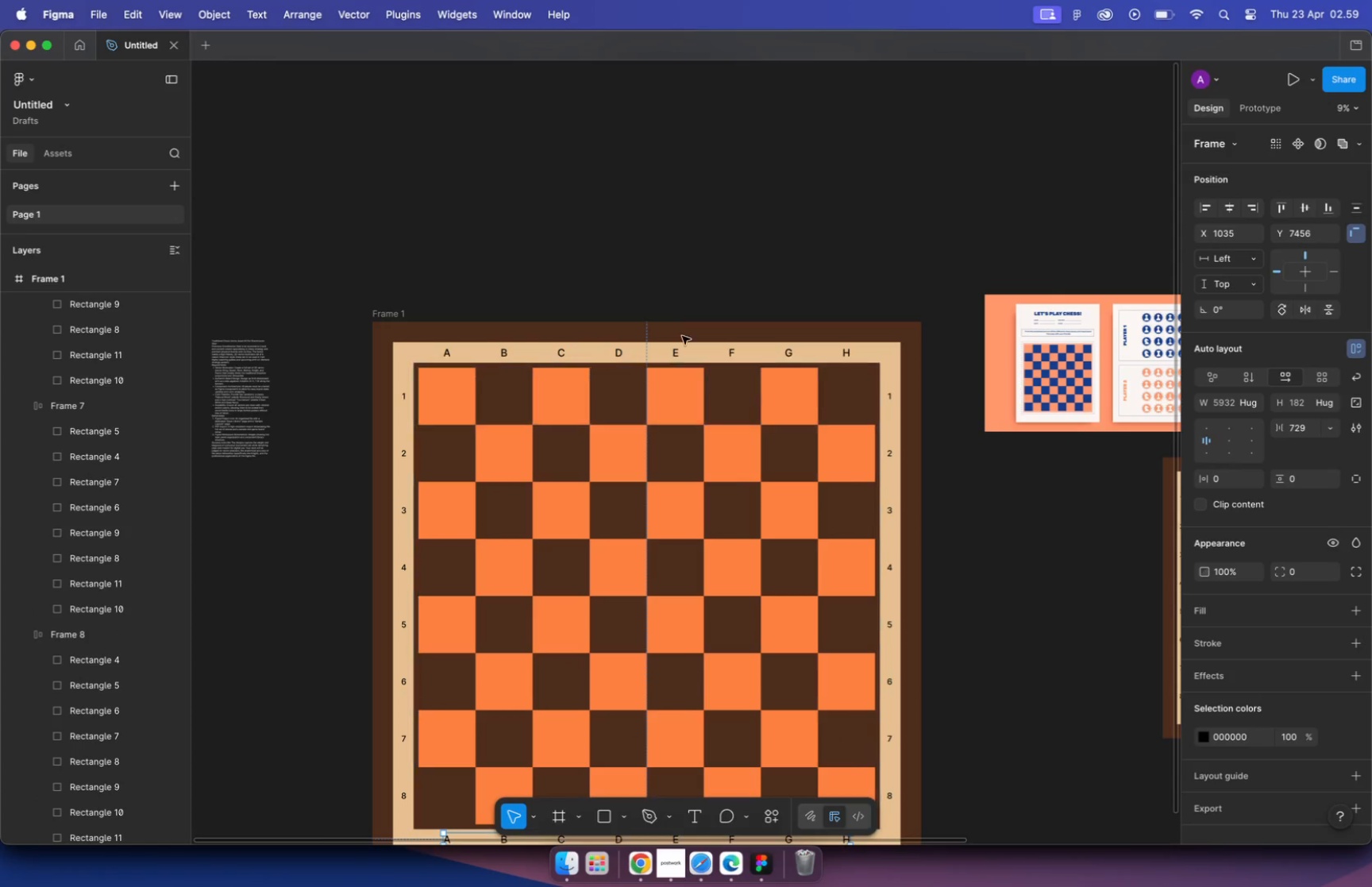 
hold_key(key=OptionLeft, duration=1.5)
 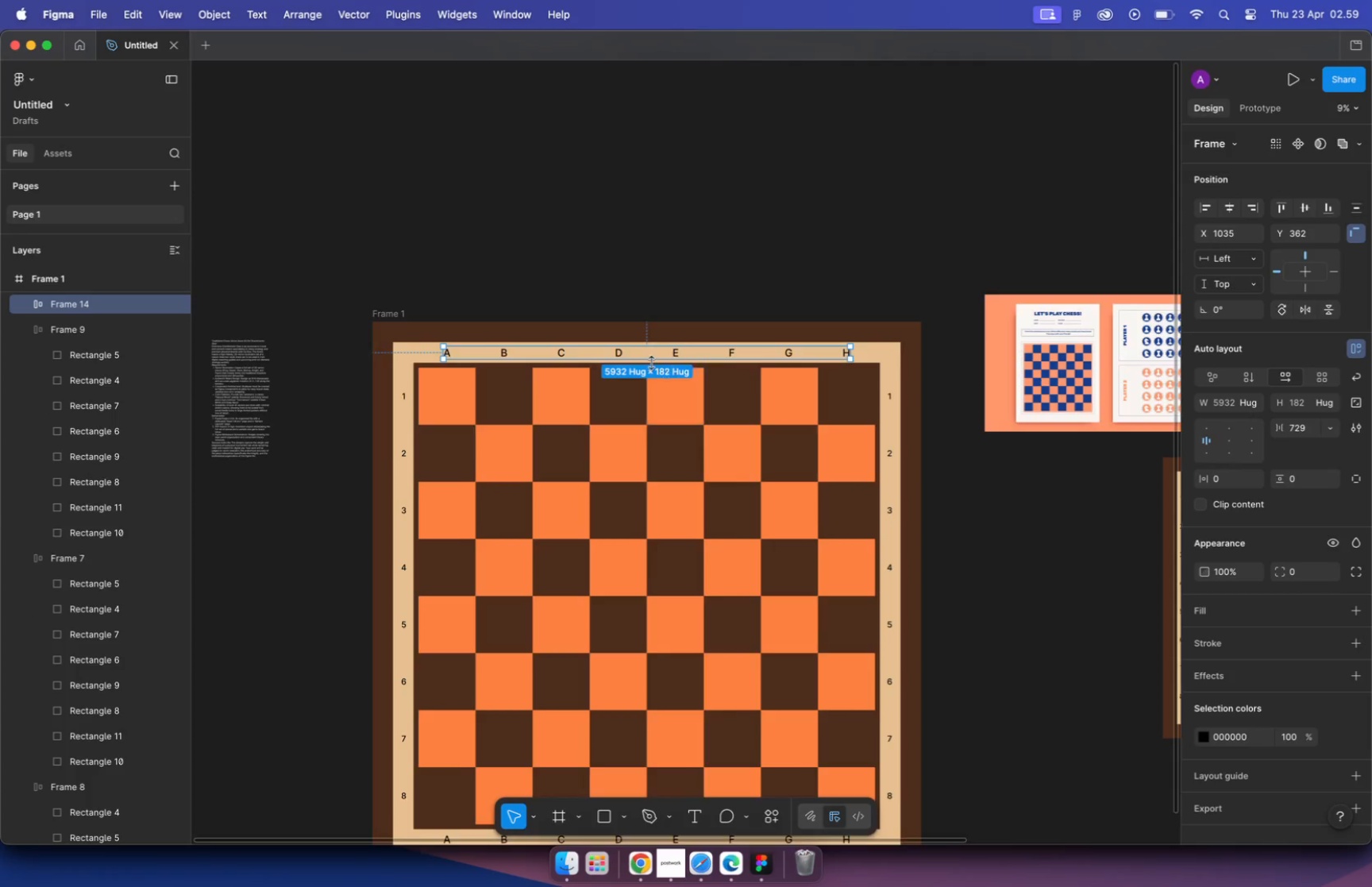 
hold_key(key=CommandLeft, duration=1.86)
scroll: coordinate [637, 553], scroll_direction: down, amount: 7.0
 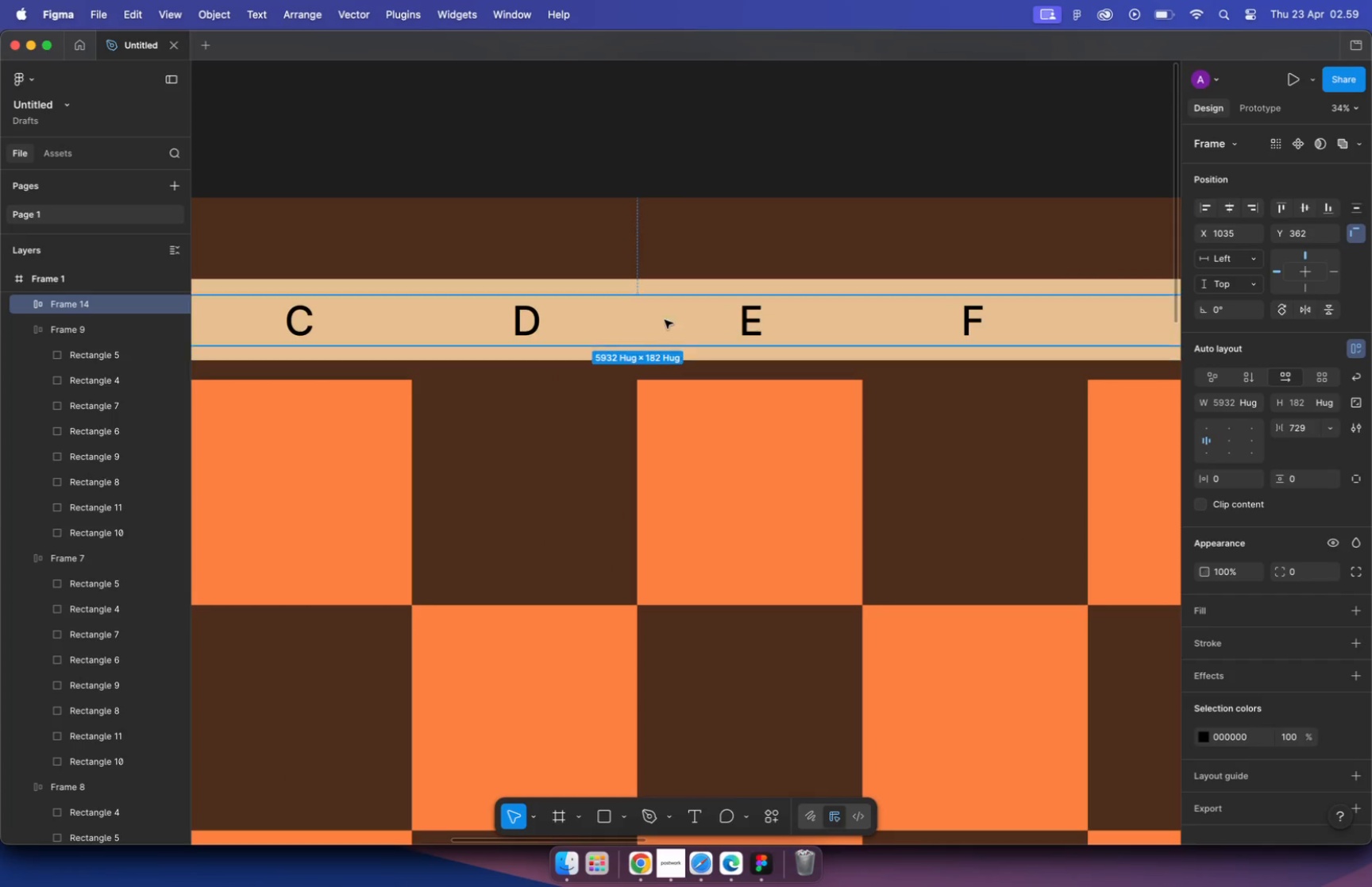 
hold_key(key=OptionLeft, duration=0.66)
 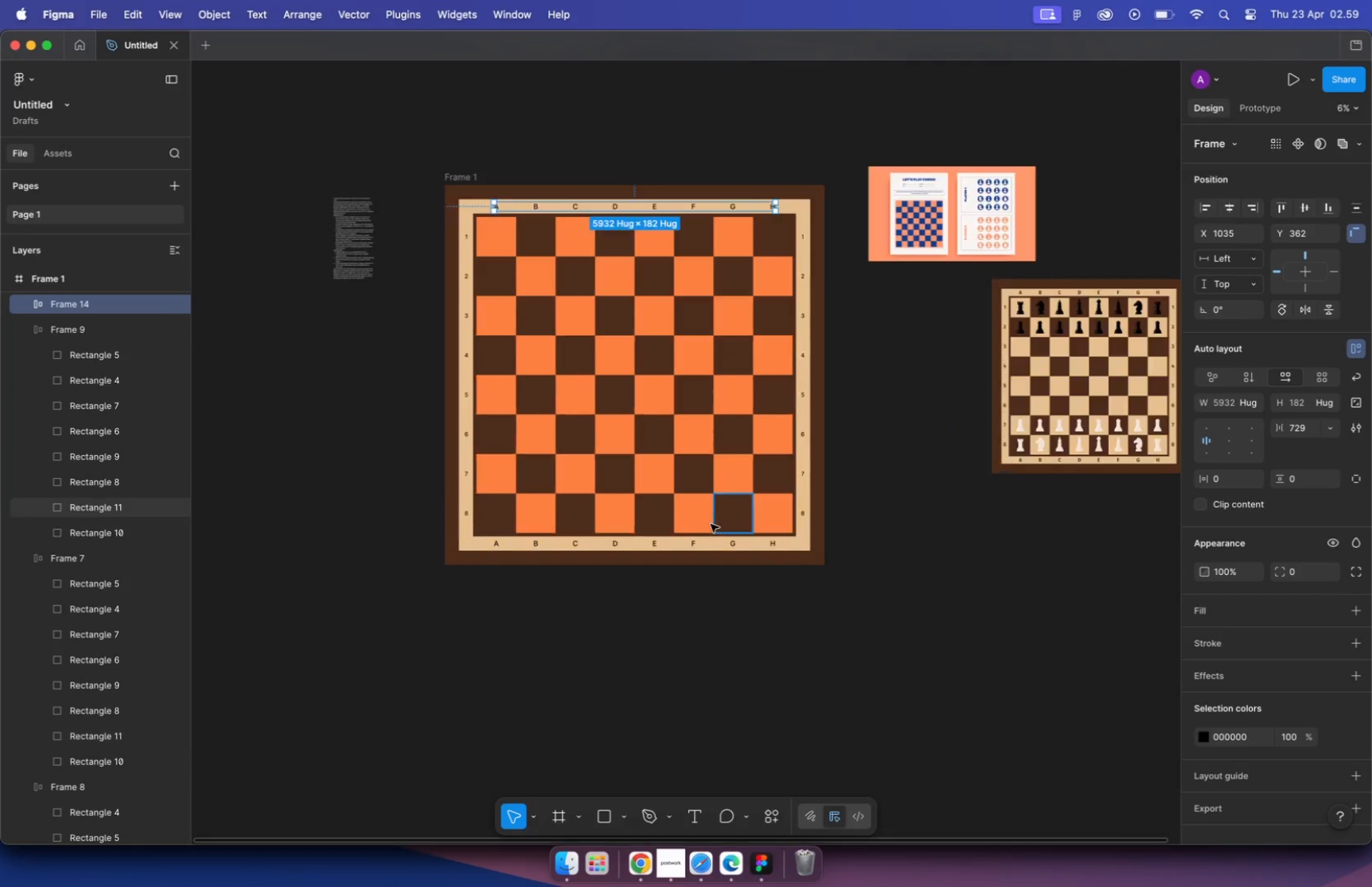 
hold_key(key=CommandLeft, duration=1.29)
scroll: coordinate [661, 482], scroll_direction: down, amount: 34.0
 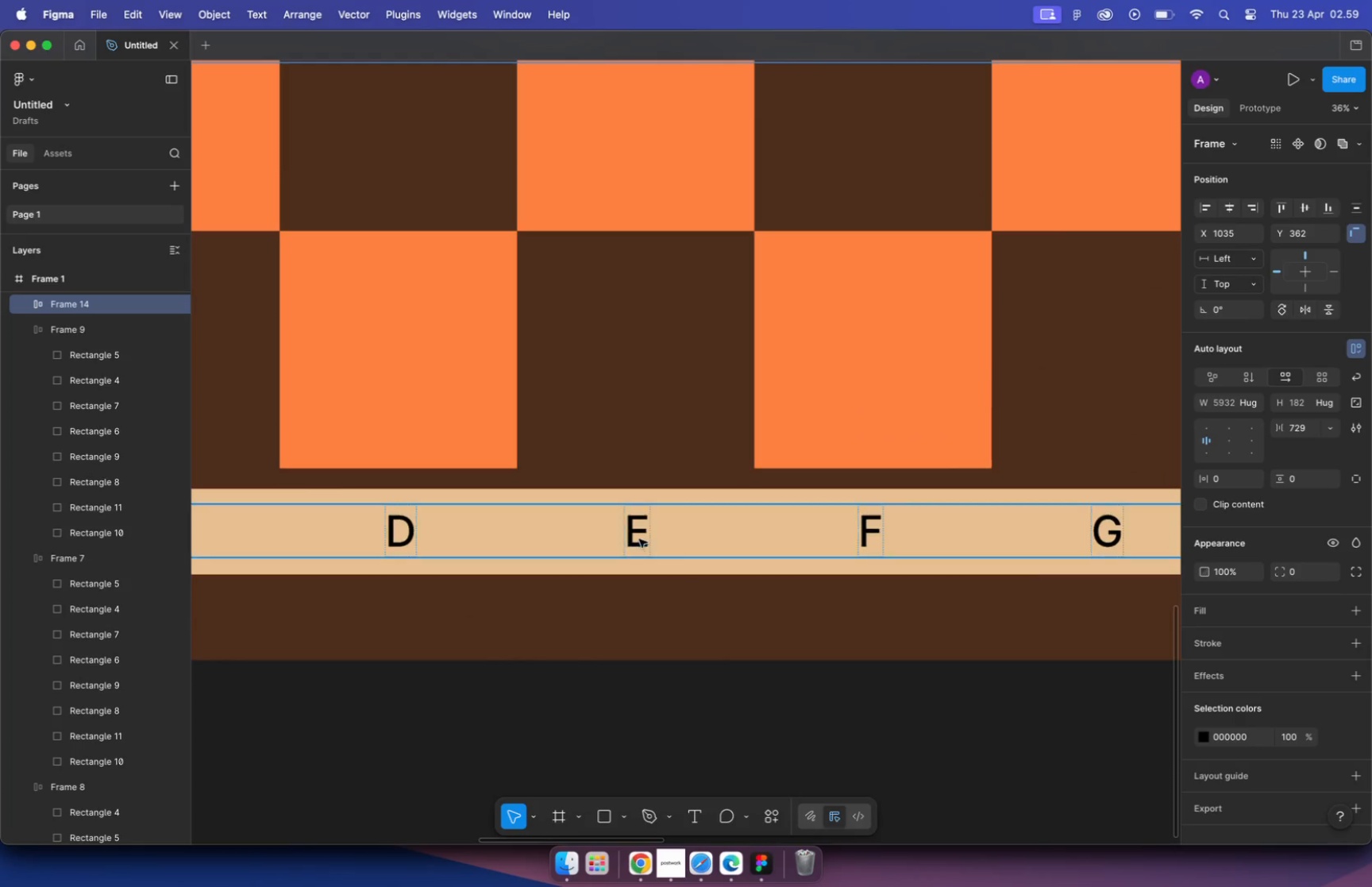 
scroll: coordinate [707, 369], scroll_direction: up, amount: 10.0
 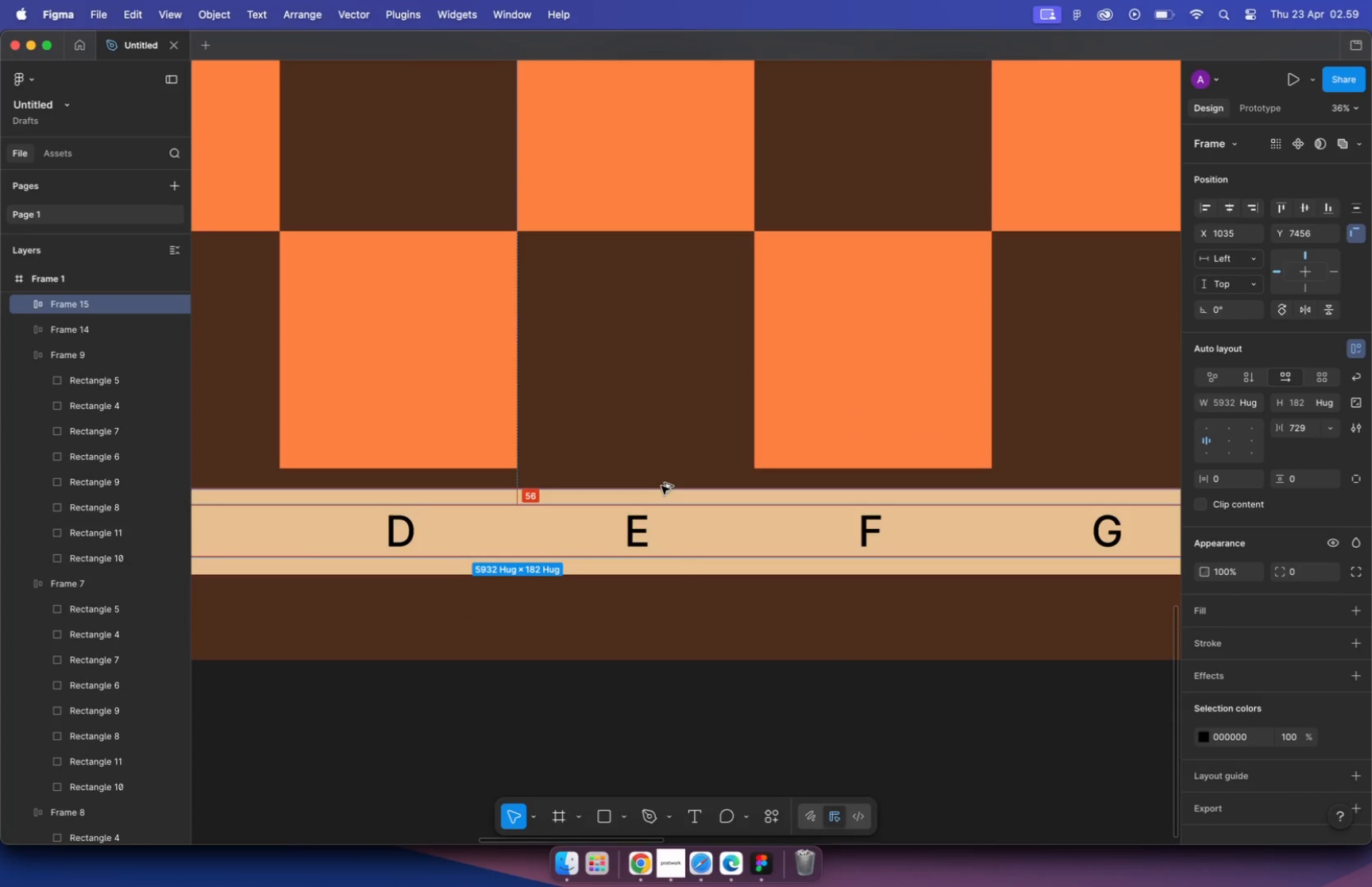 
hold_key(key=CommandLeft, duration=0.61)
 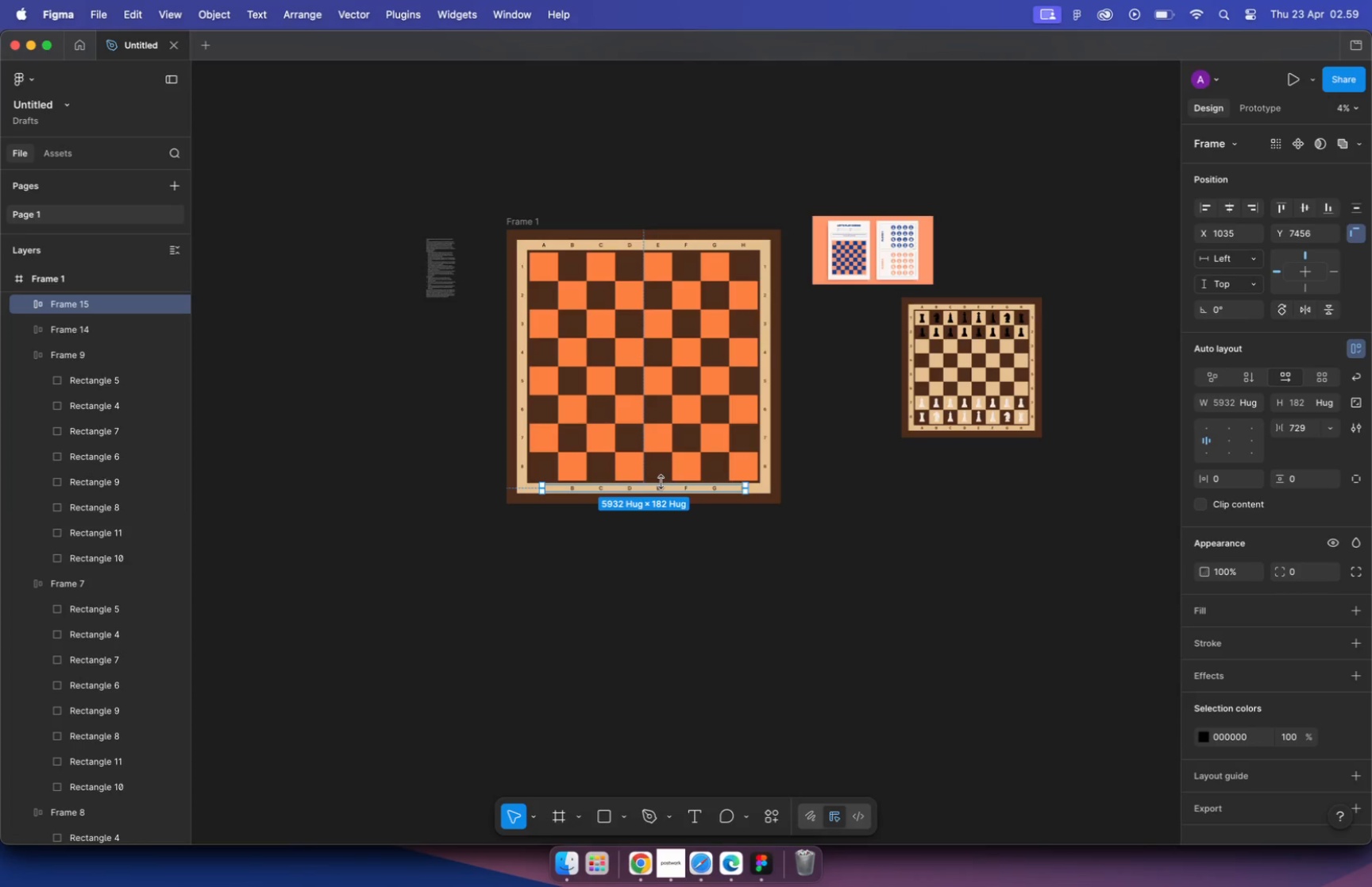 
hold_key(key=CommandLeft, duration=0.67)
scroll: coordinate [967, 307], scroll_direction: down, amount: 5.0
 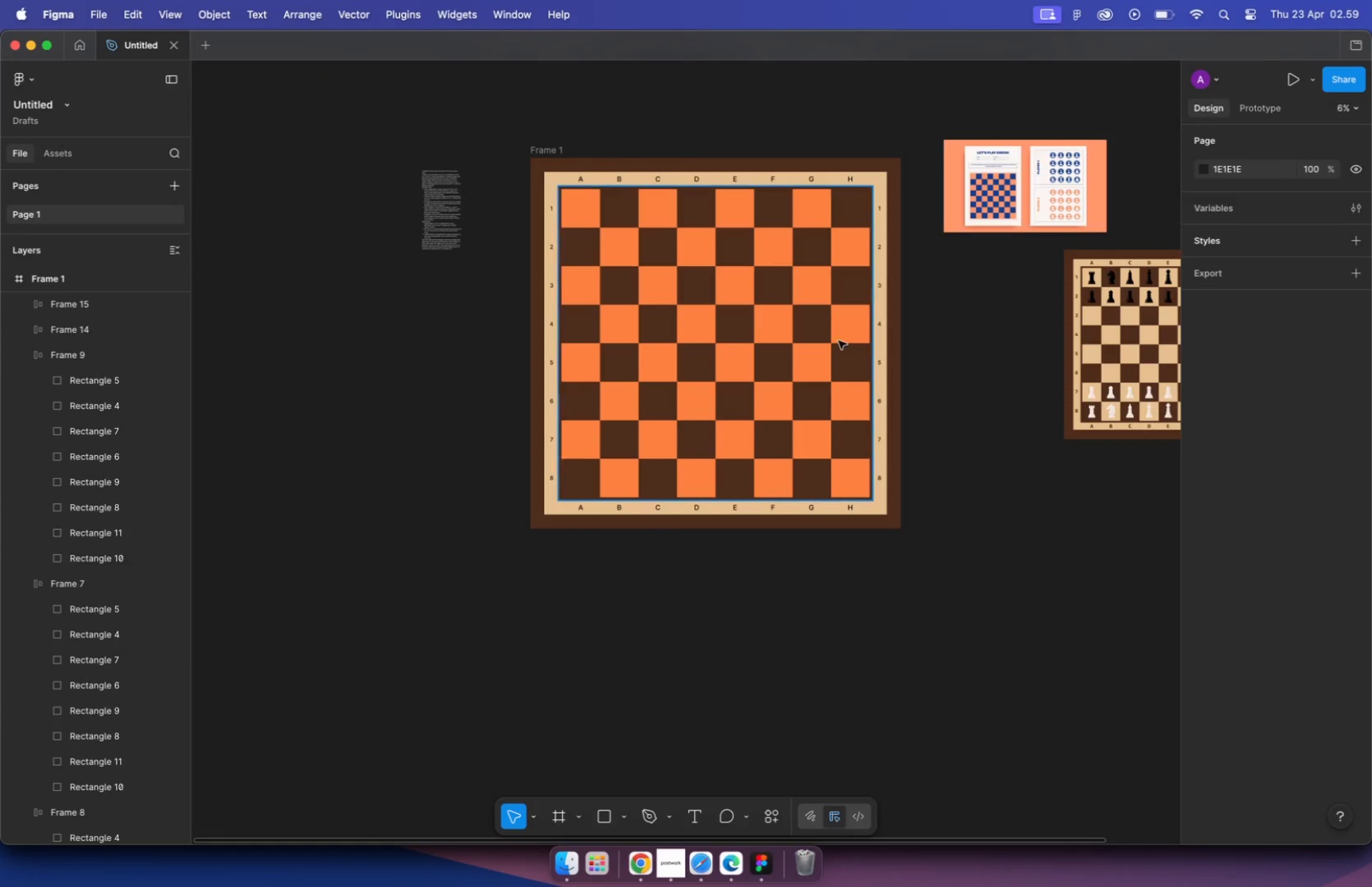 
left_click([878, 293])
 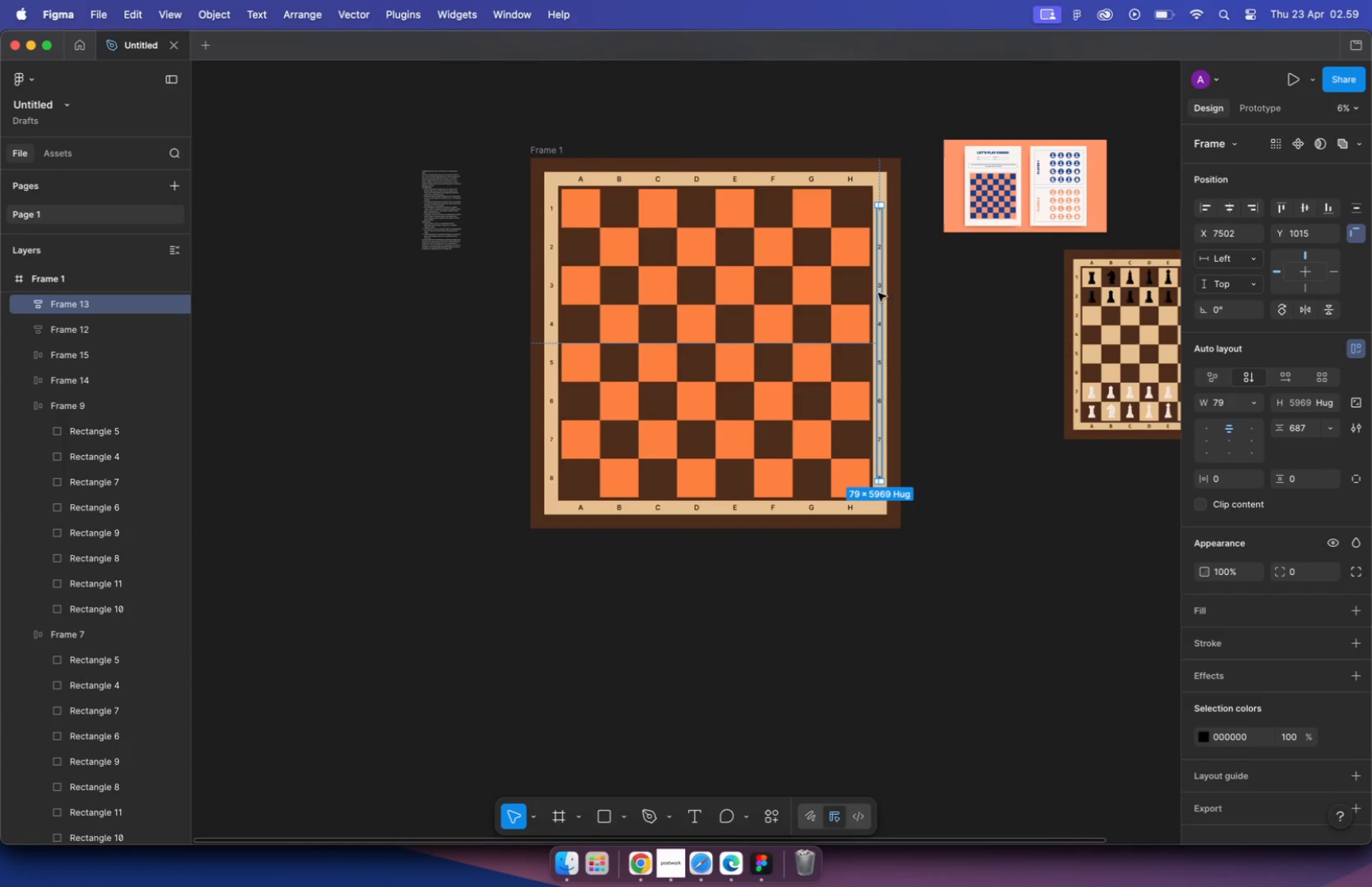 
key(Backspace)
 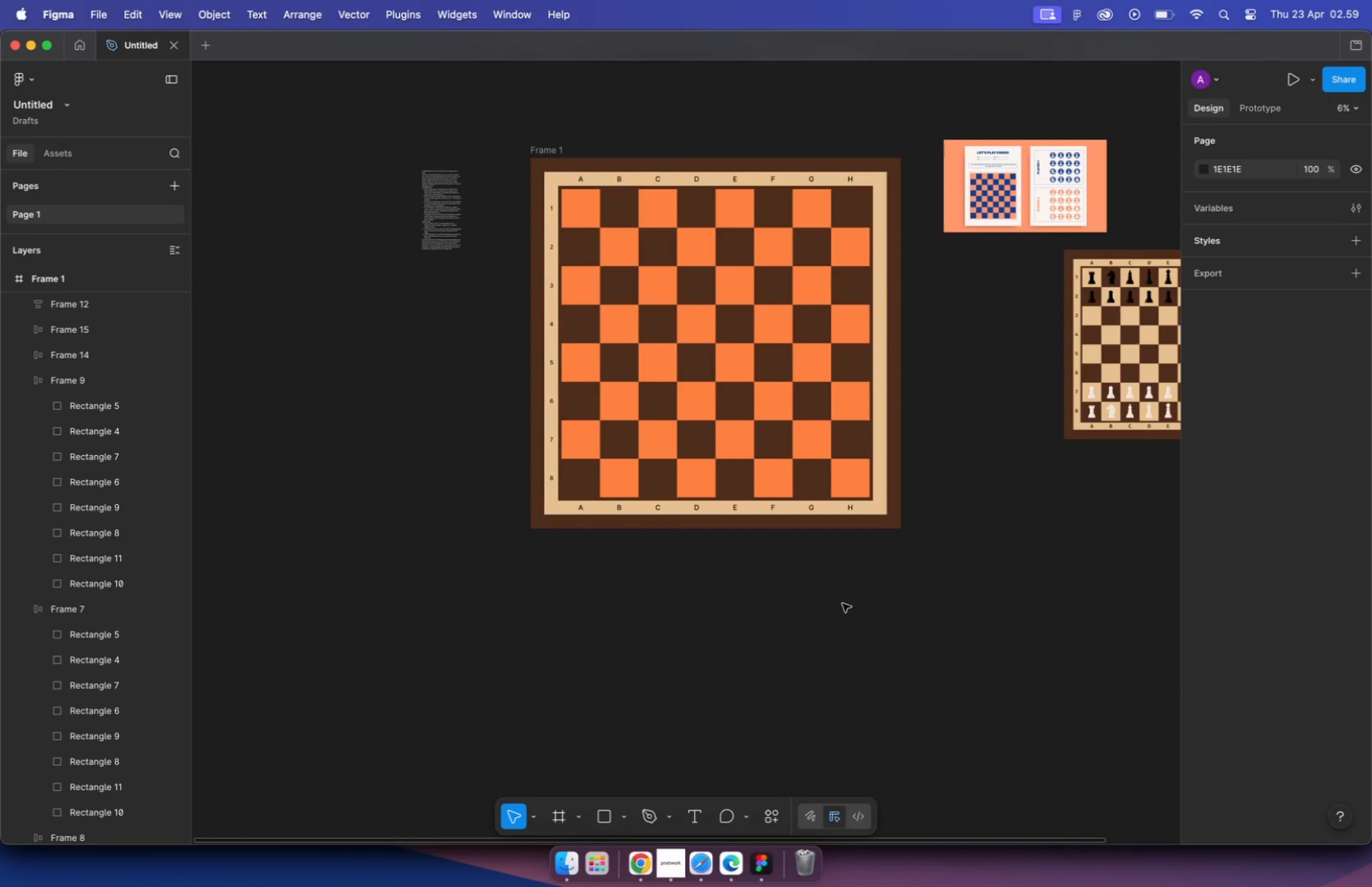 
hold_key(key=CommandLeft, duration=1.03)
scroll: coordinate [564, 224], scroll_direction: up, amount: 29.0
 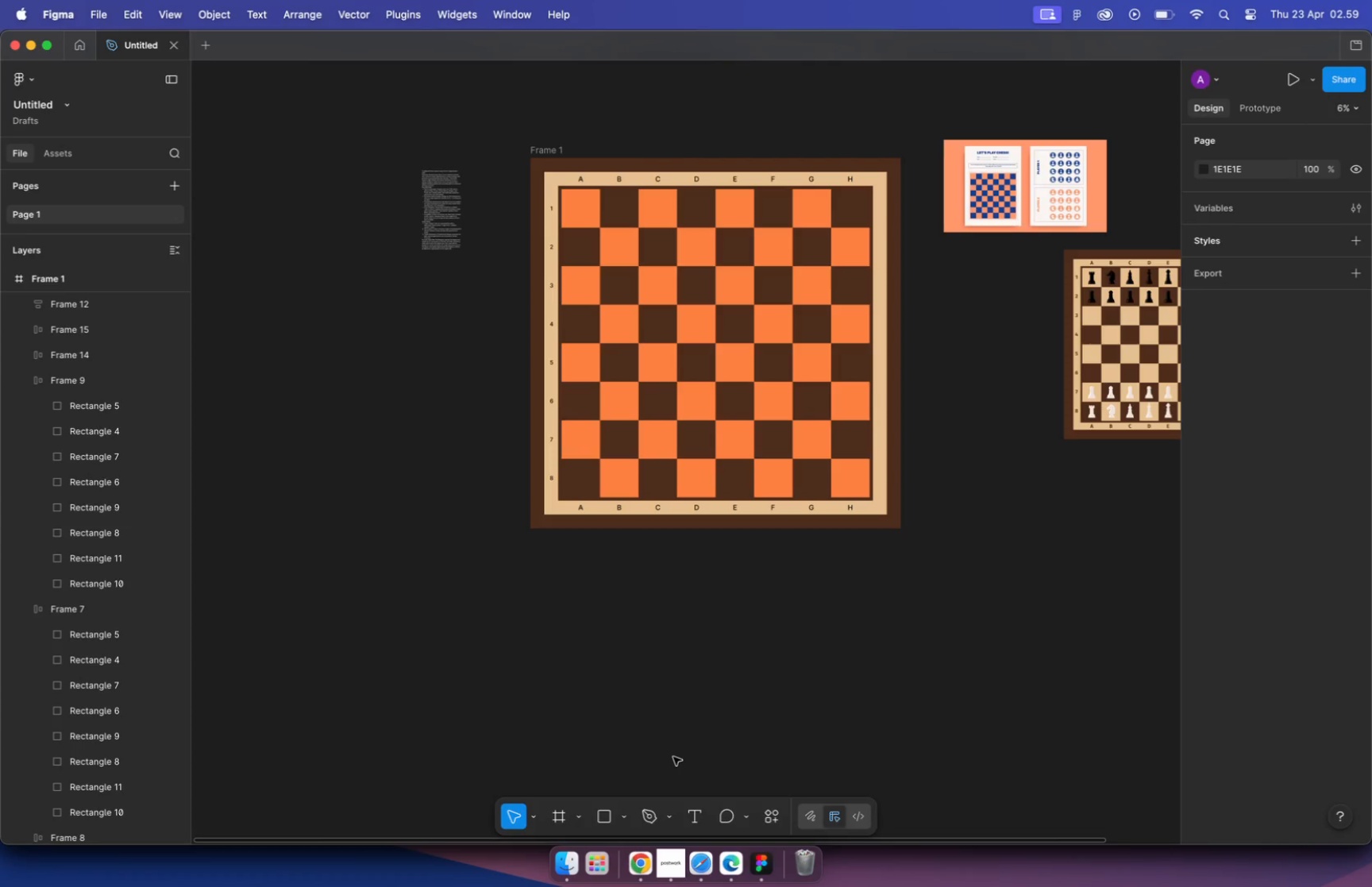 
left_click([520, 172])
 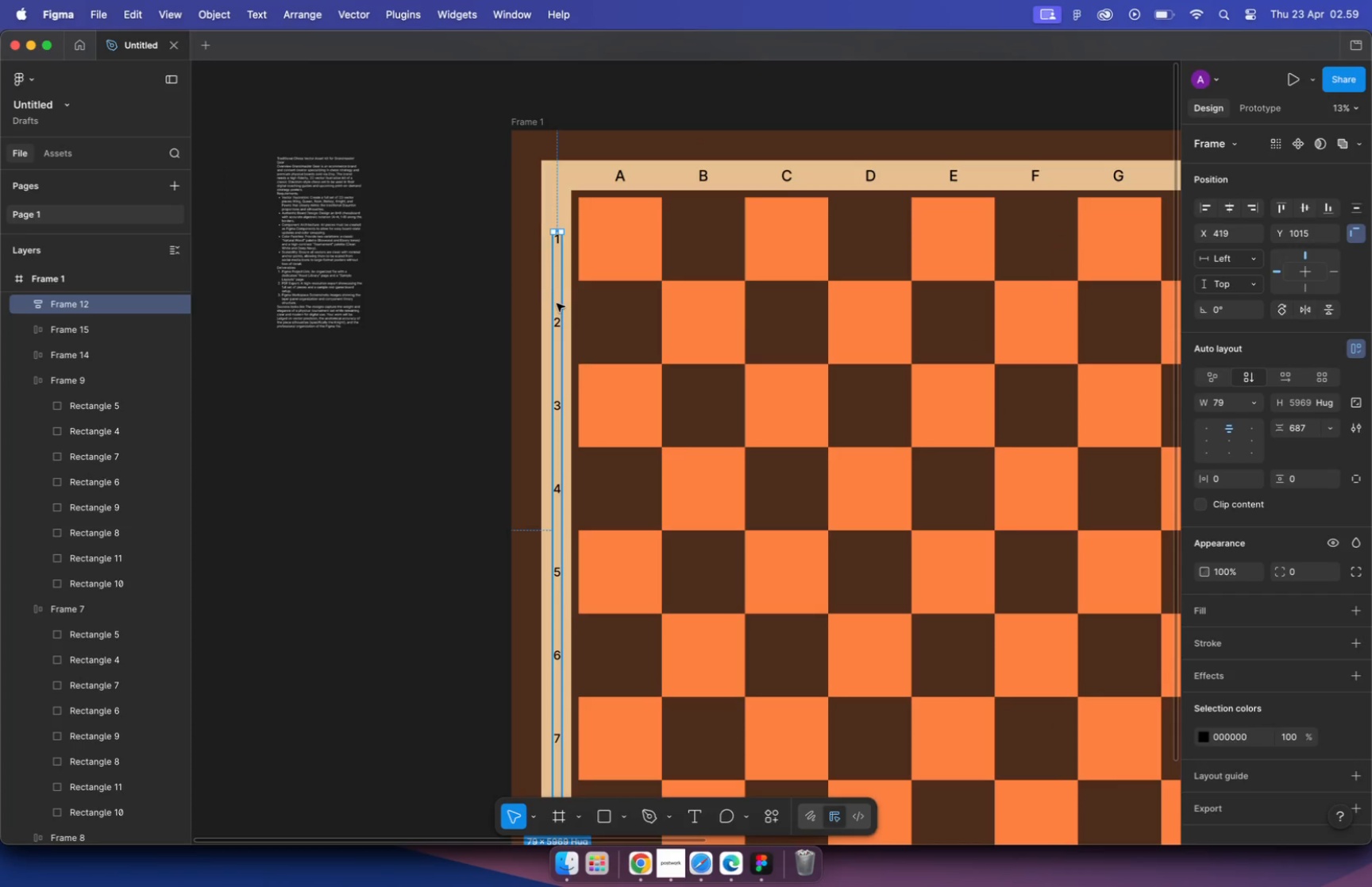 
hold_key(key=CommandLeft, duration=0.36)
scroll: coordinate [575, 273], scroll_direction: down, amount: 17.0
 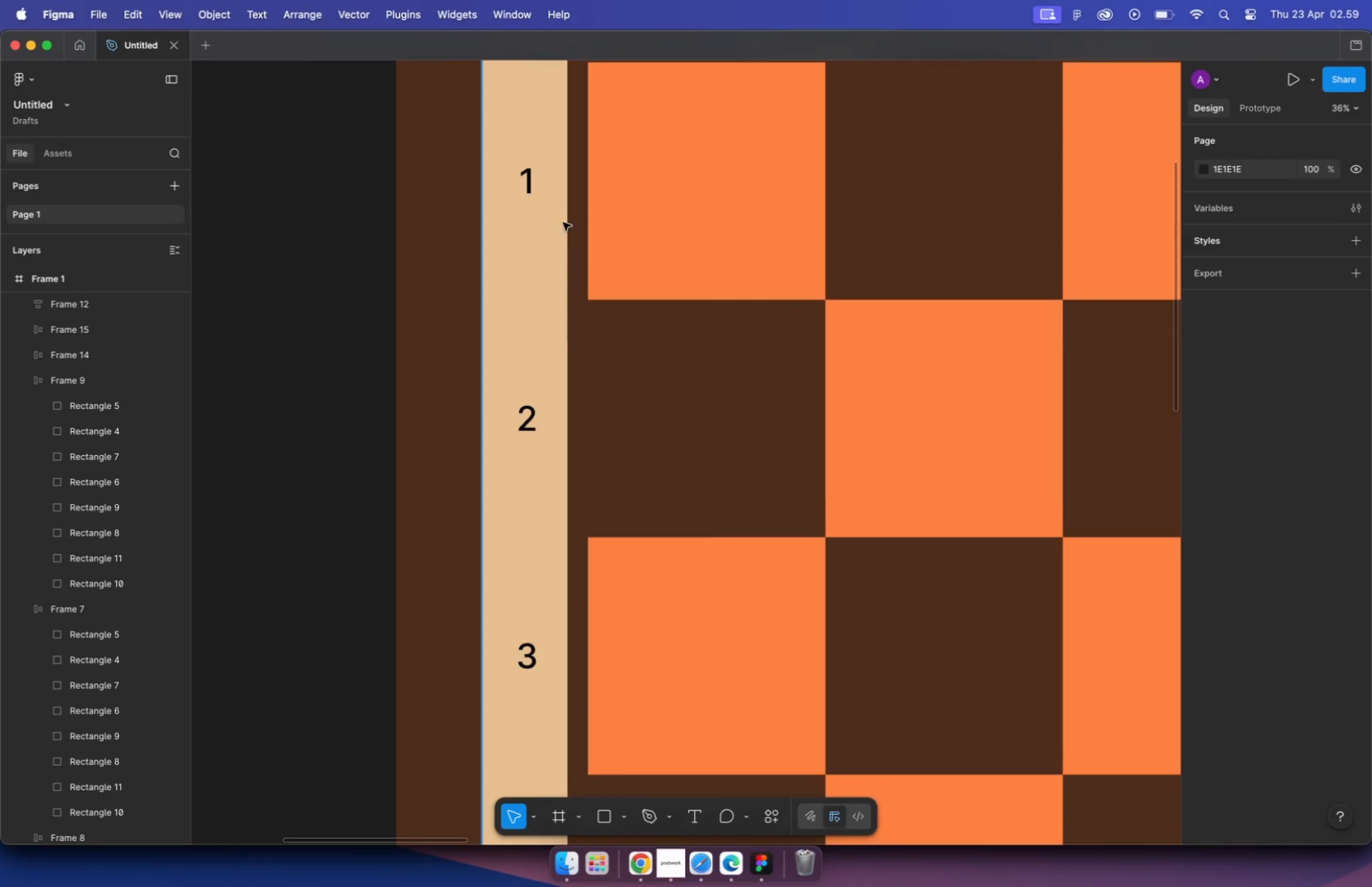 
left_click([581, 489])
 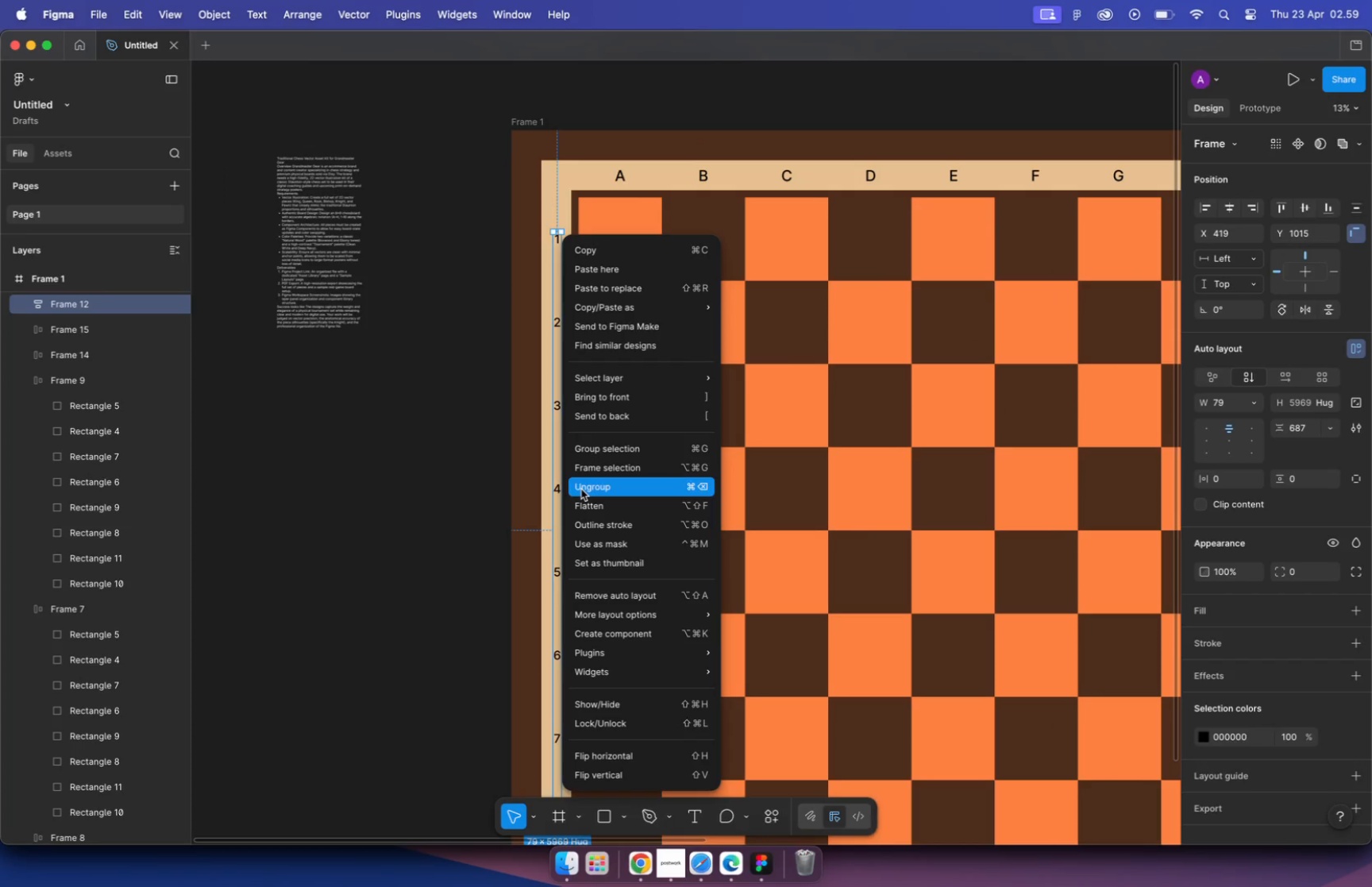 
hold_key(key=CommandLeft, duration=0.51)
scroll: coordinate [571, 233], scroll_direction: up, amount: 24.0
 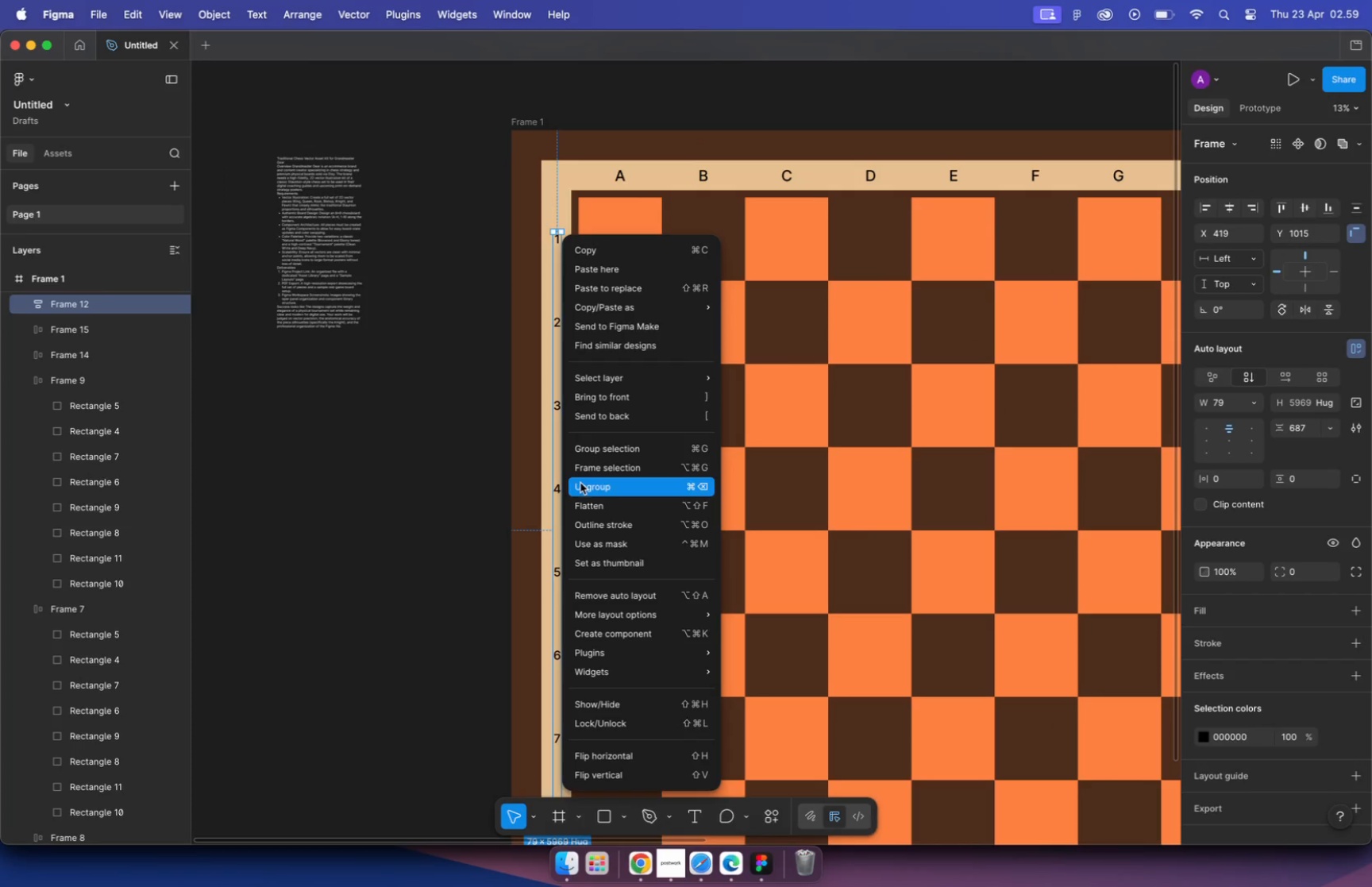 
left_click([517, 260])
 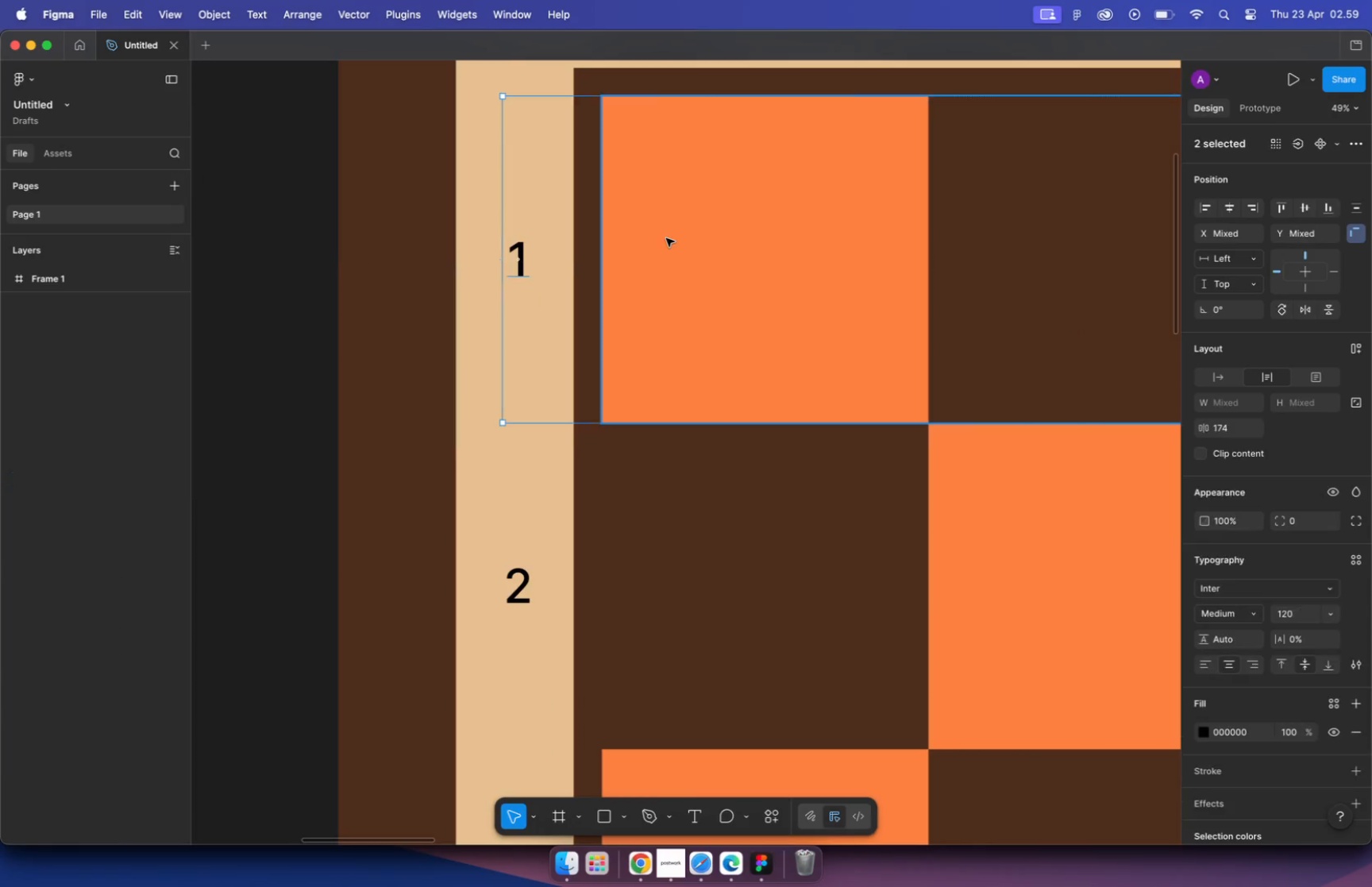 
hold_key(key=ShiftLeft, duration=0.48)
 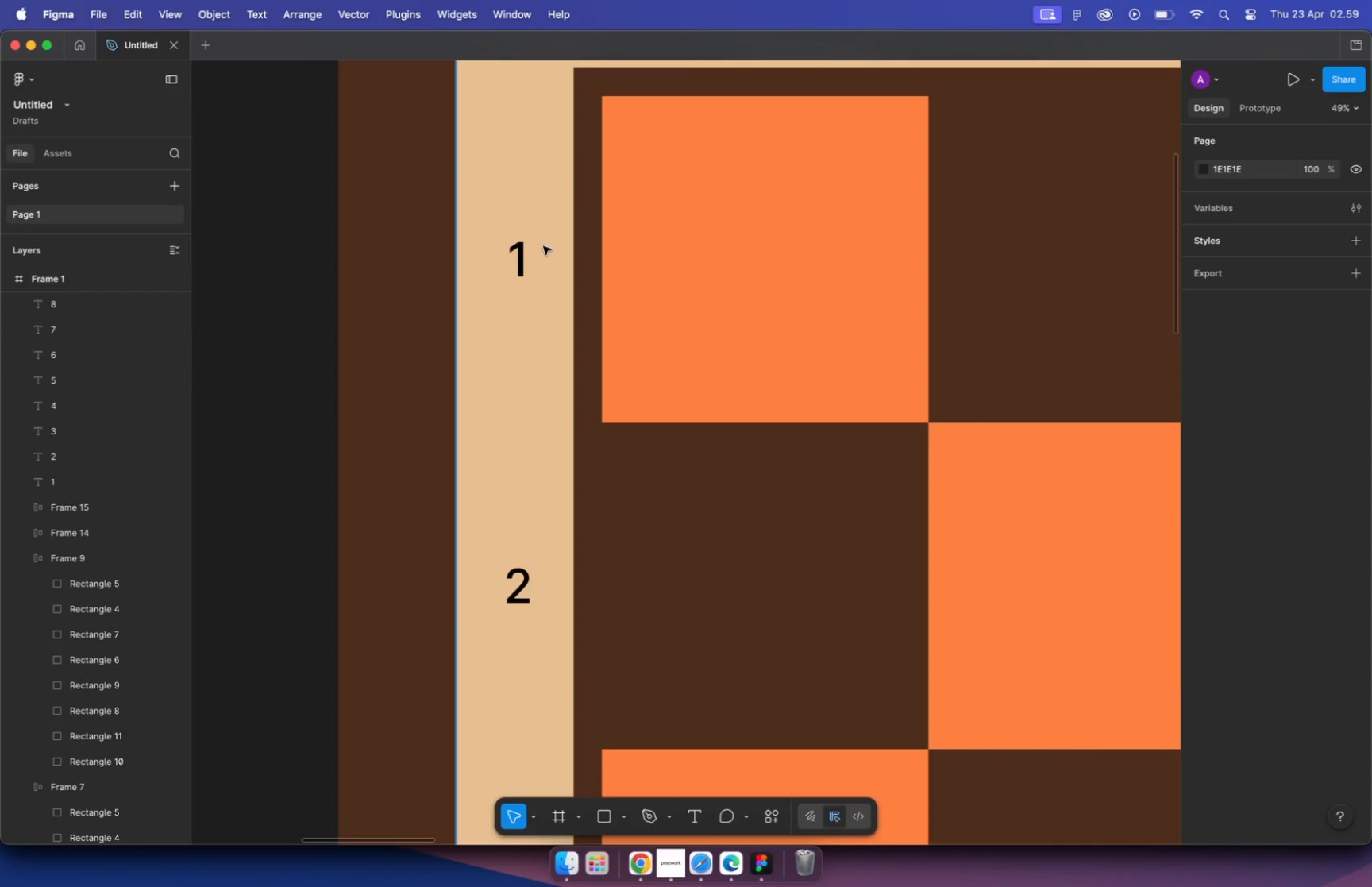 
left_click([1308, 207])
 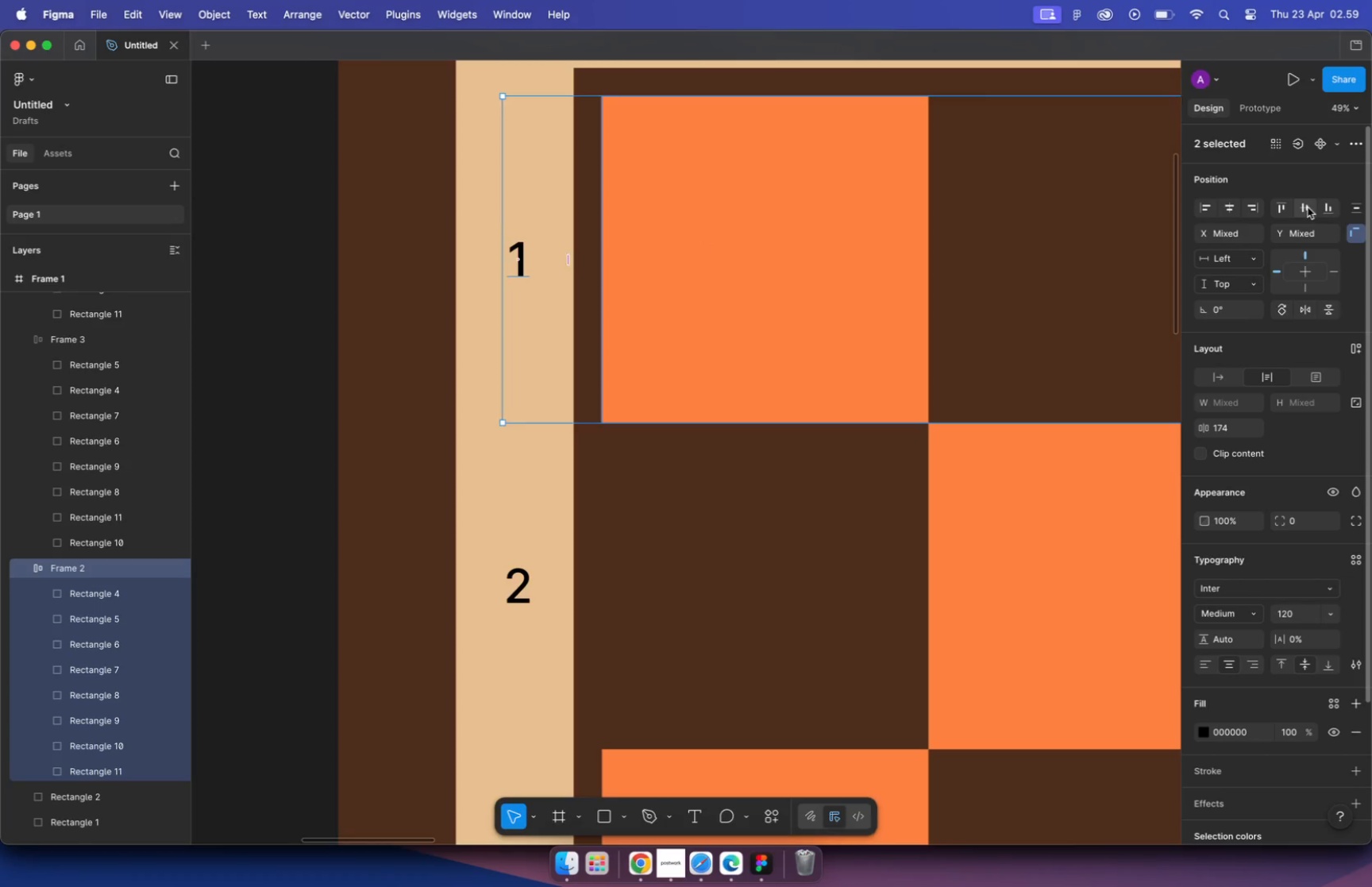 
hold_key(key=CommandLeft, duration=0.5)
scroll: coordinate [510, 243], scroll_direction: down, amount: 9.0
 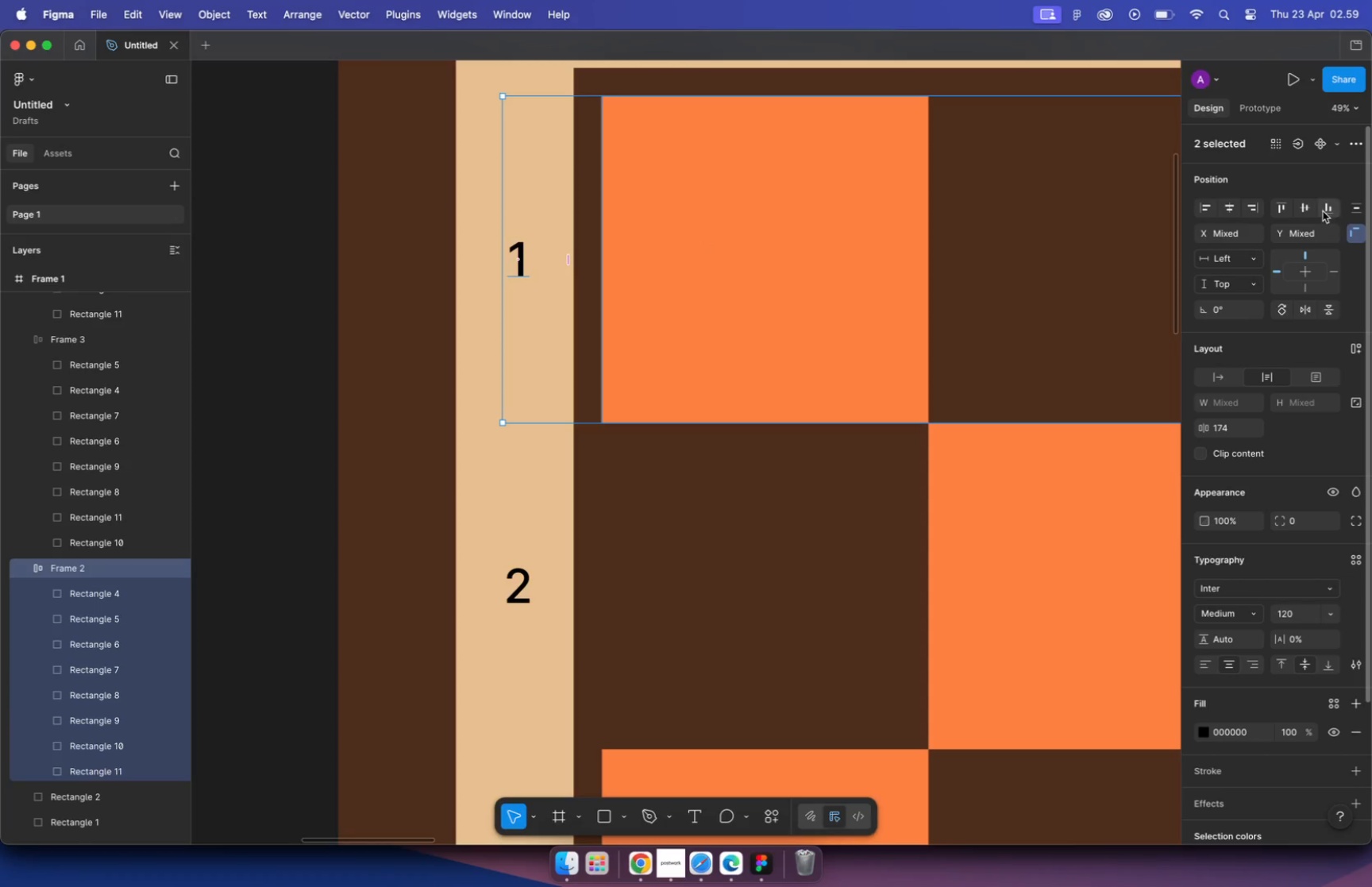 
left_click([515, 416])
 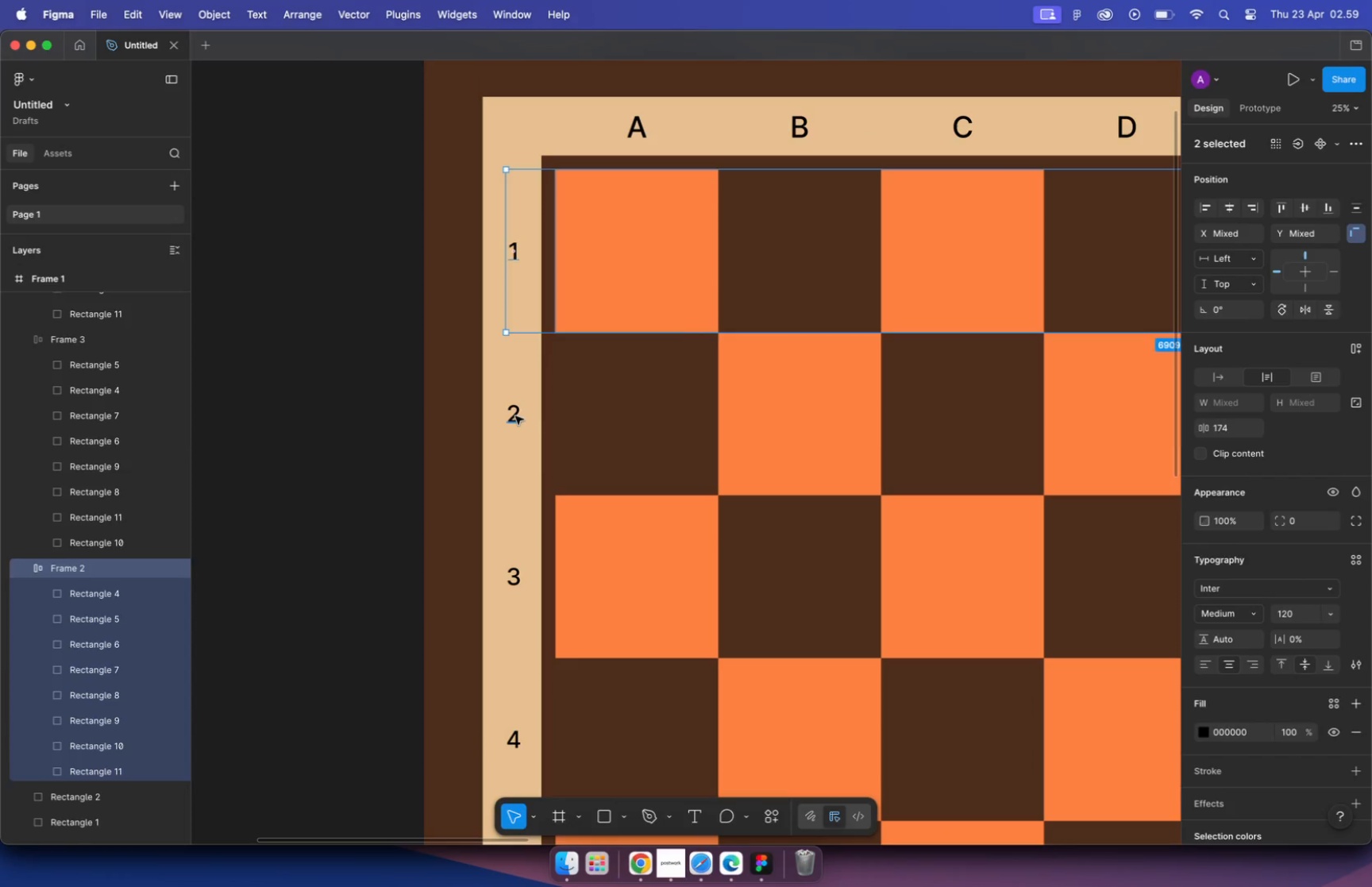 
hold_key(key=ShiftLeft, duration=0.48)
left_click([617, 413])
 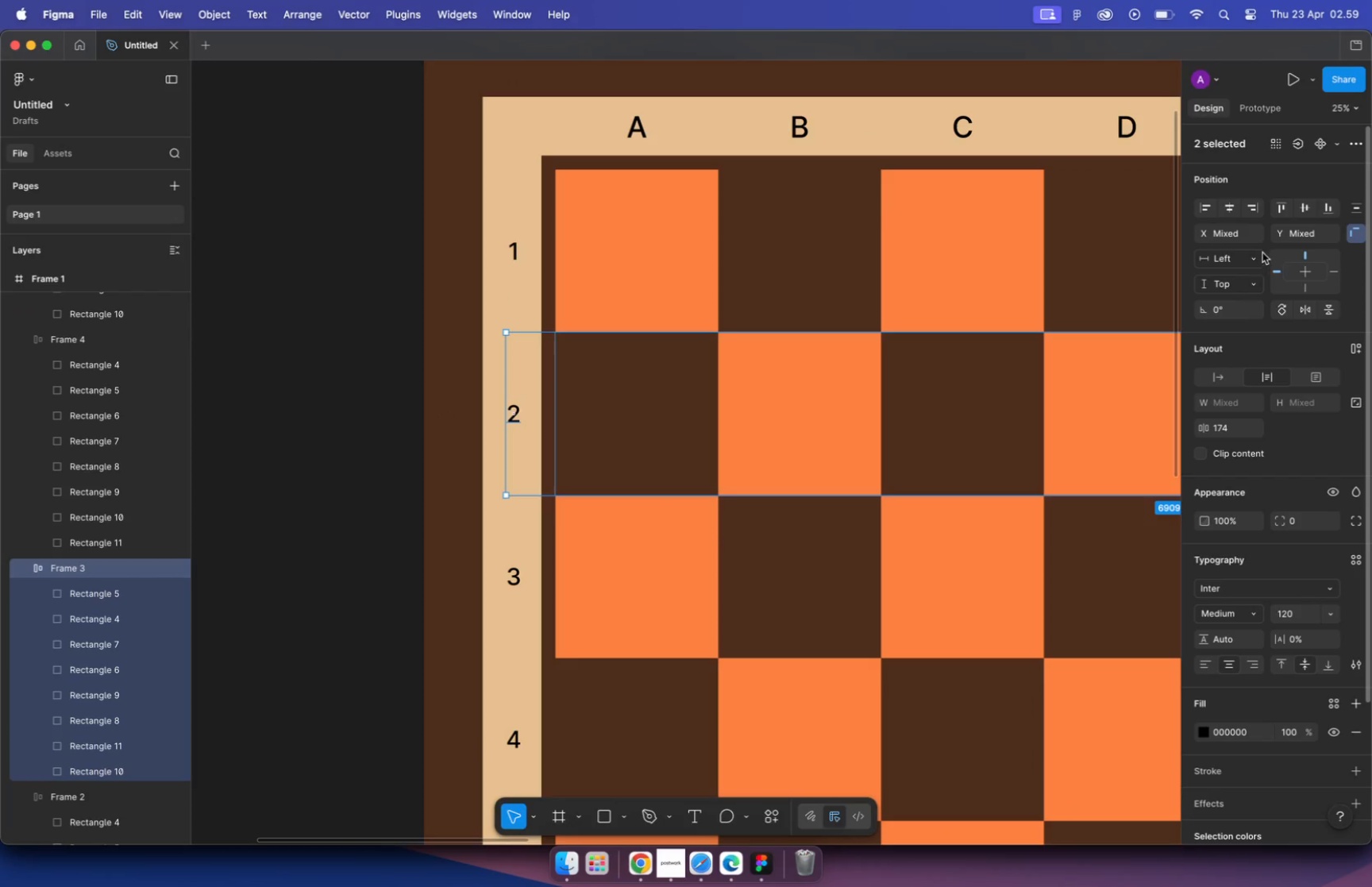 
left_click([1298, 210])
 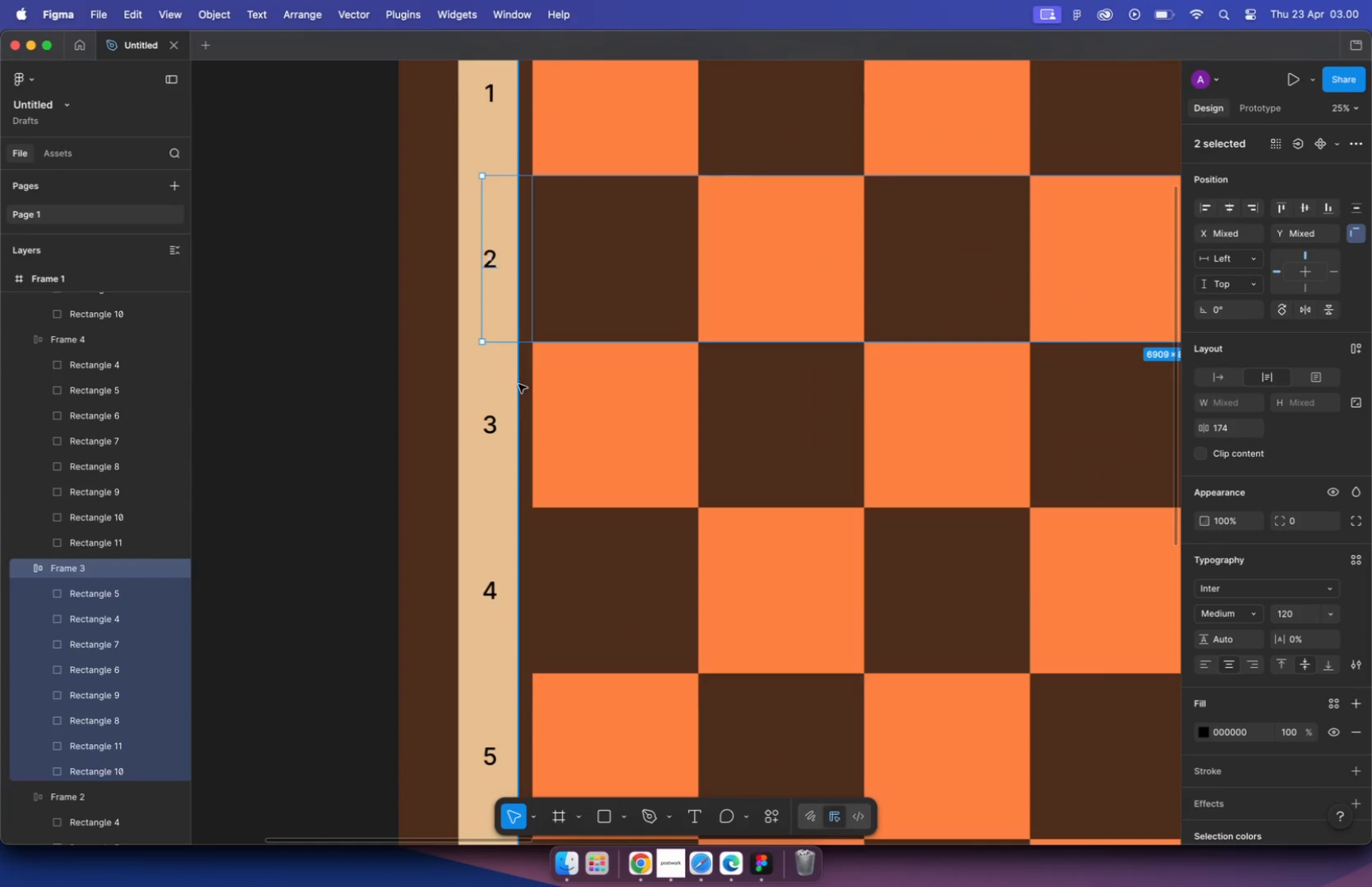 
hold_key(key=CommandLeft, duration=0.63)
scroll: coordinate [519, 380], scroll_direction: up, amount: 1.0
 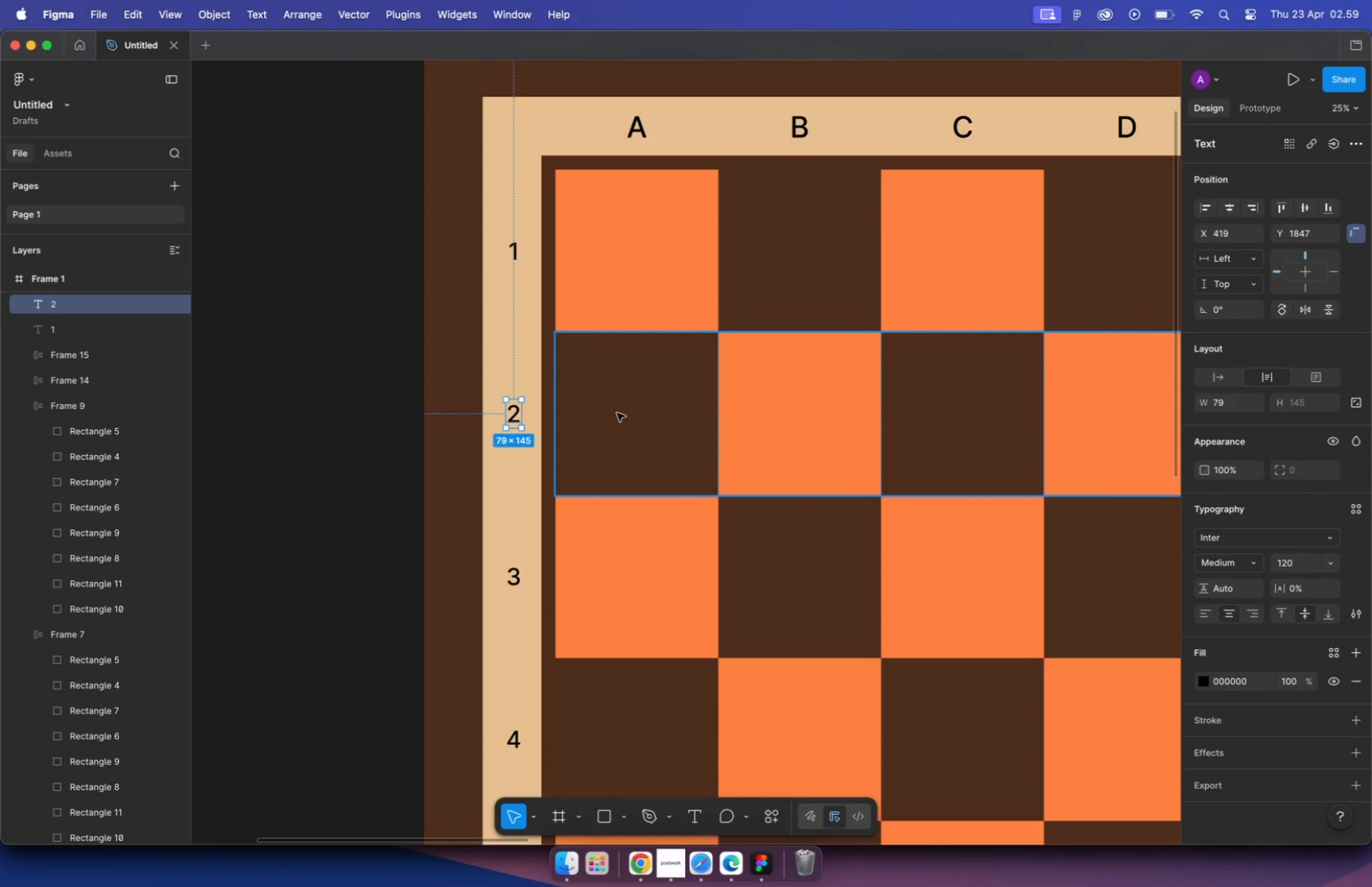 
left_click([494, 427])
 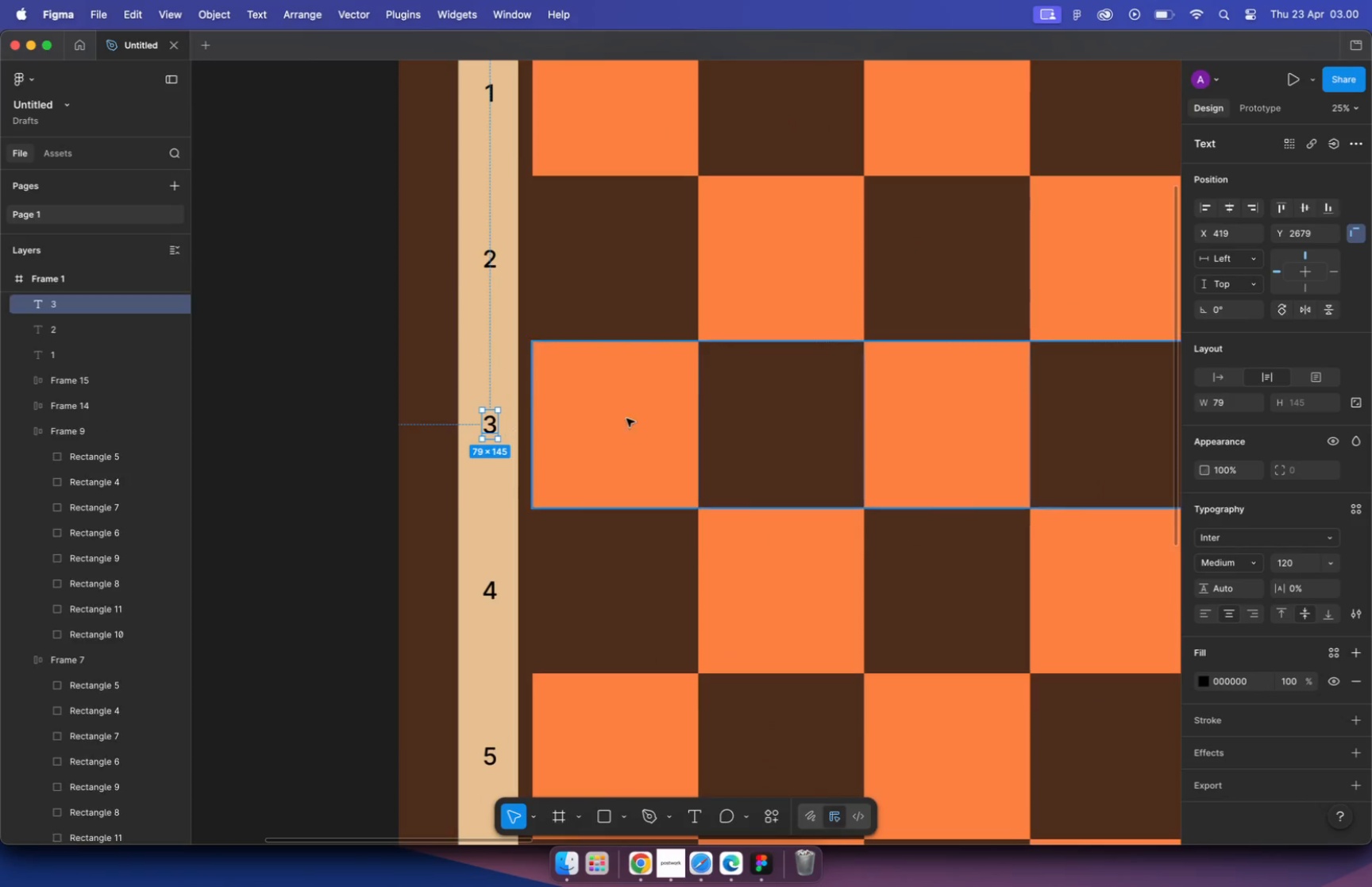 
hold_key(key=ShiftLeft, duration=0.41)
double_click([636, 418])
 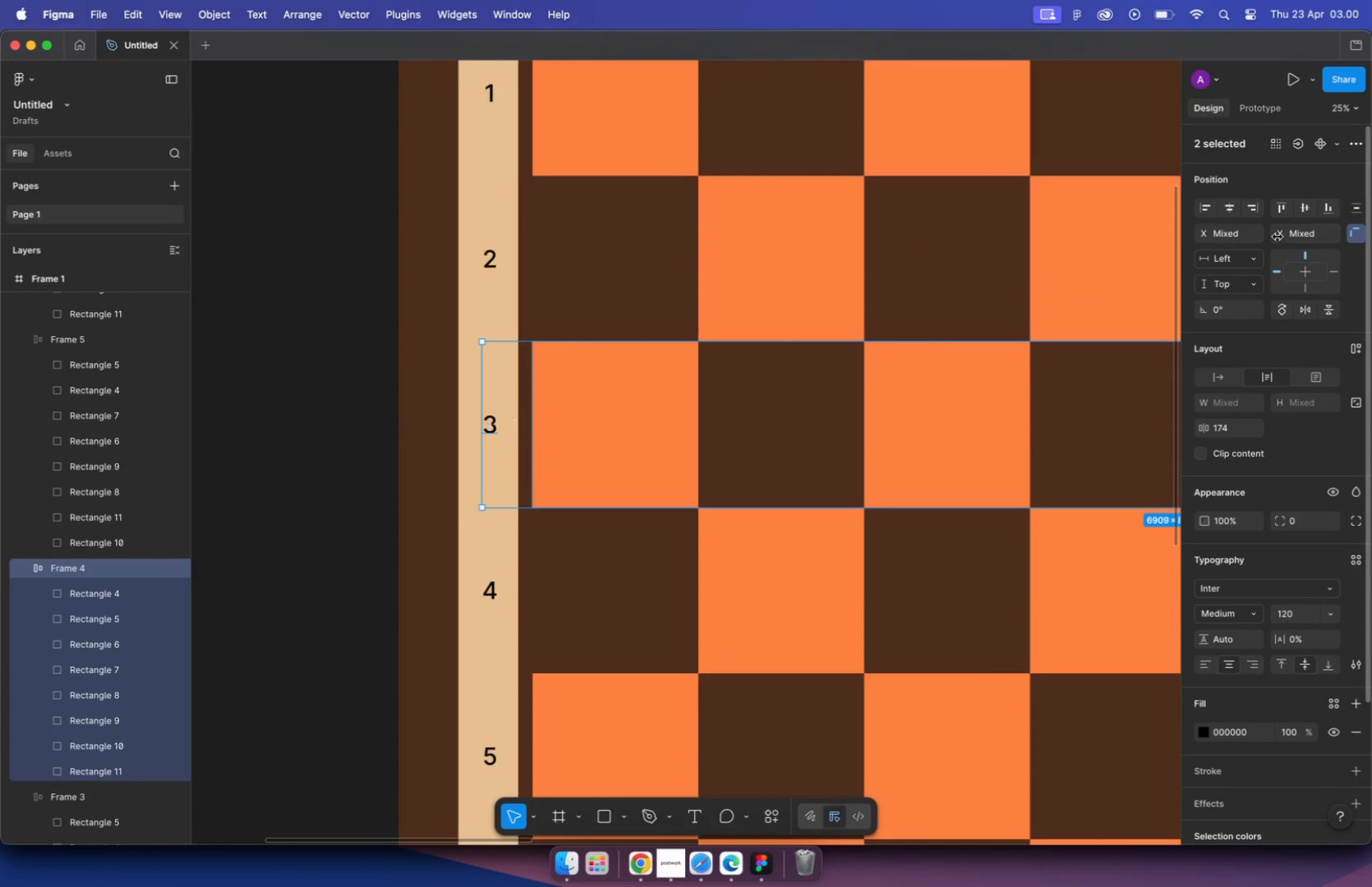 
left_click([1300, 210])
 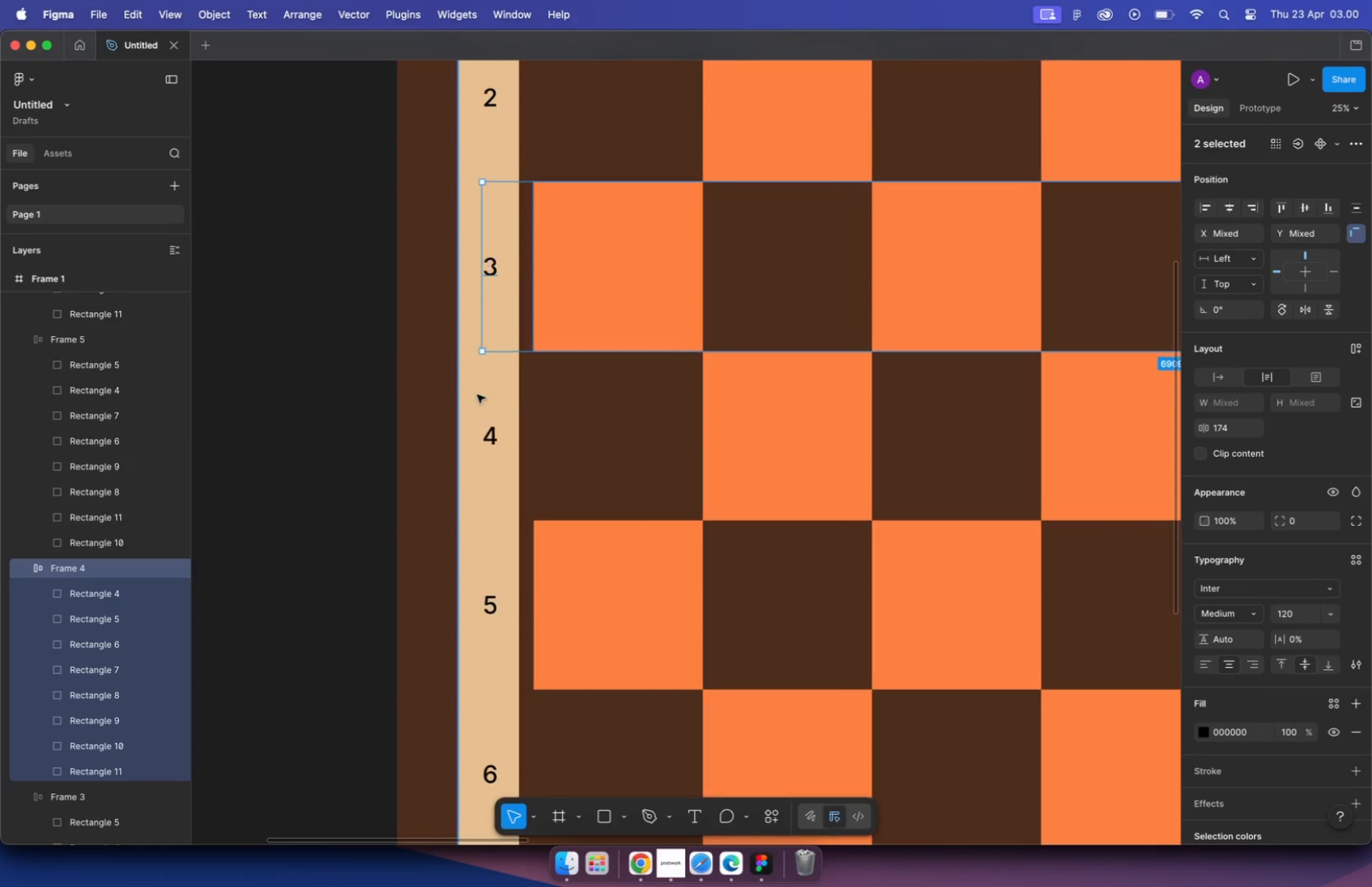 
hold_key(key=CommandLeft, duration=0.49)
scroll: coordinate [477, 395], scroll_direction: down, amount: 4.0
 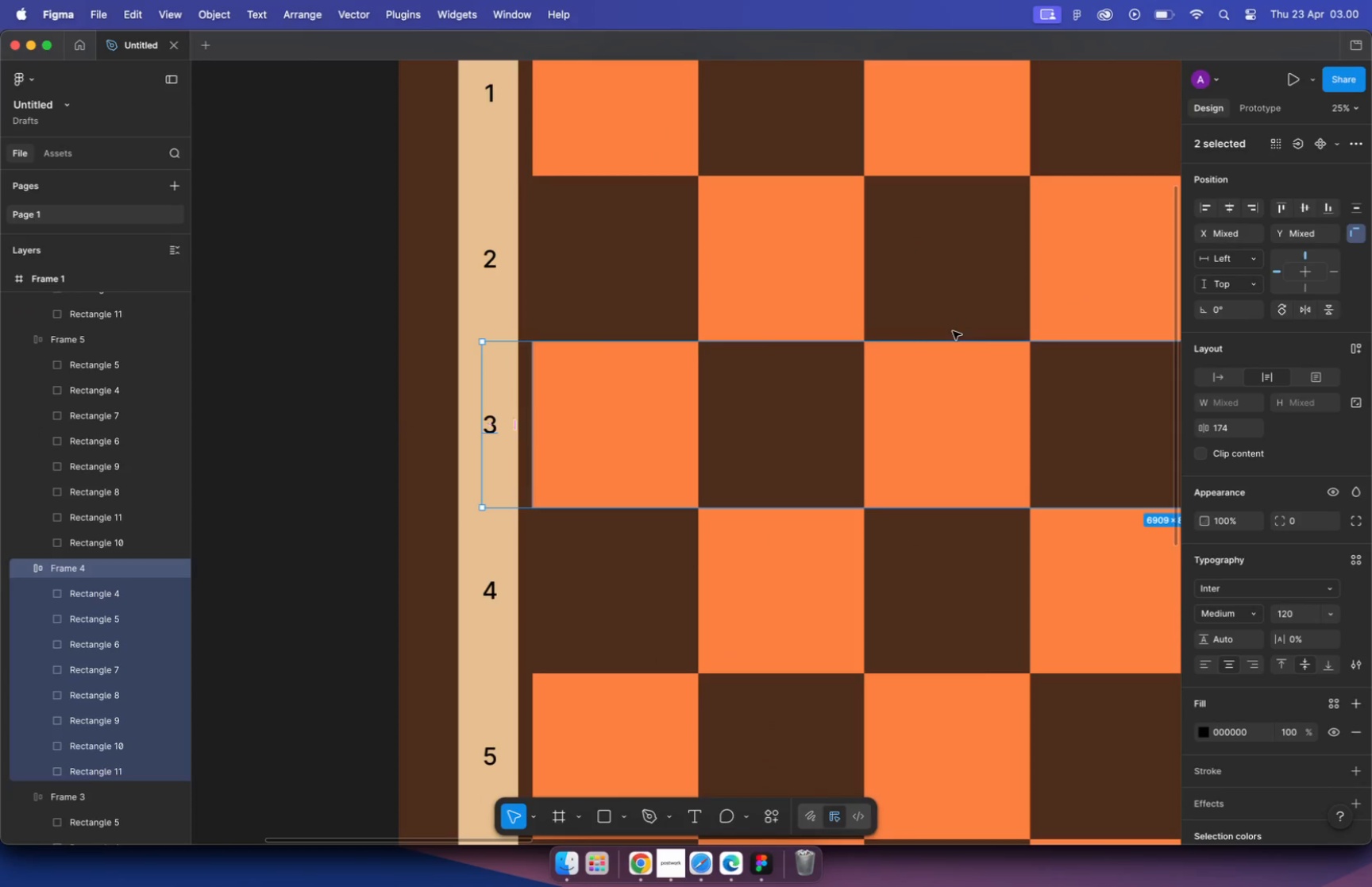 
left_click([491, 449])
 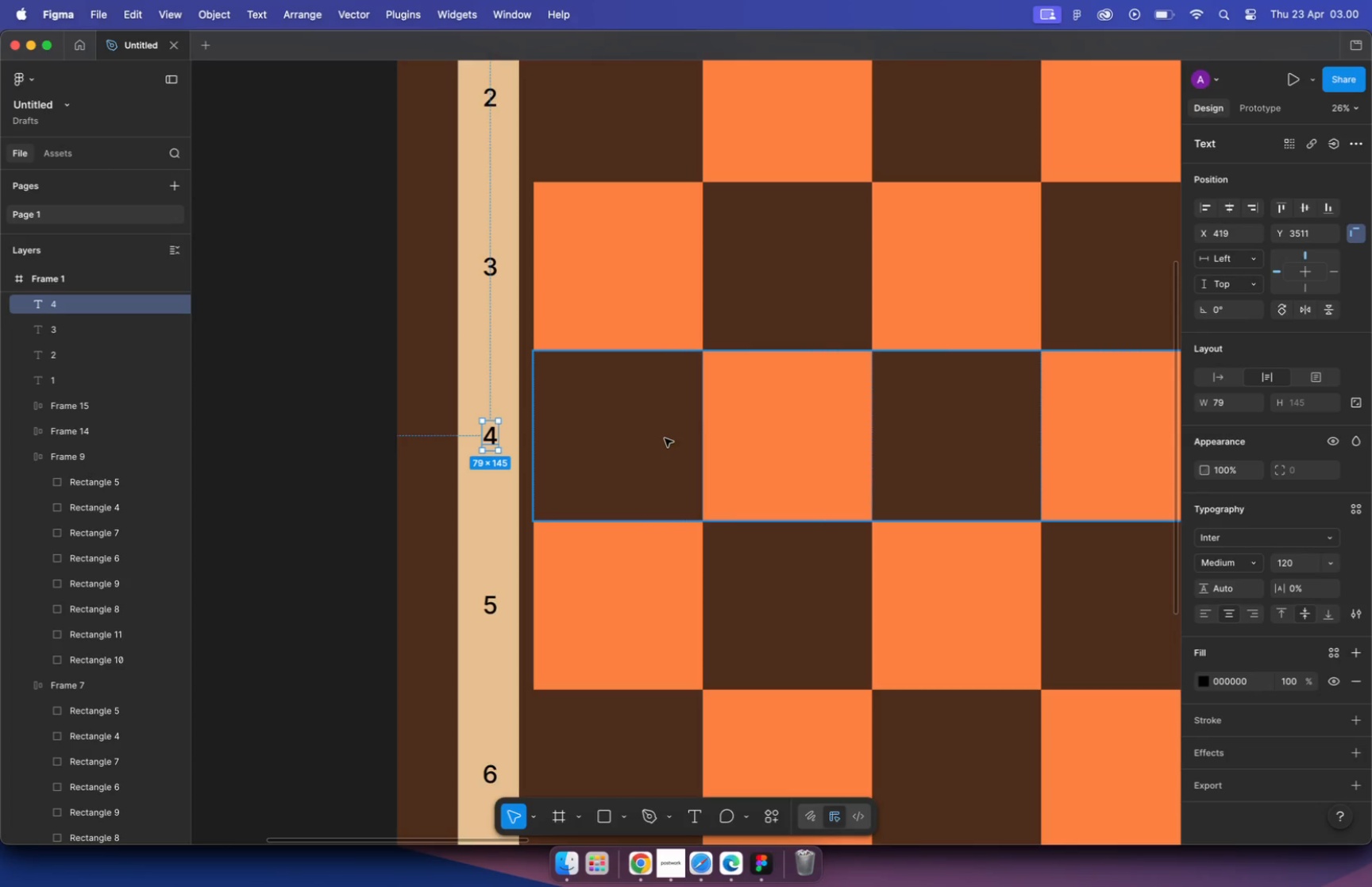 
hold_key(key=ShiftLeft, duration=0.4)
left_click([686, 438])
 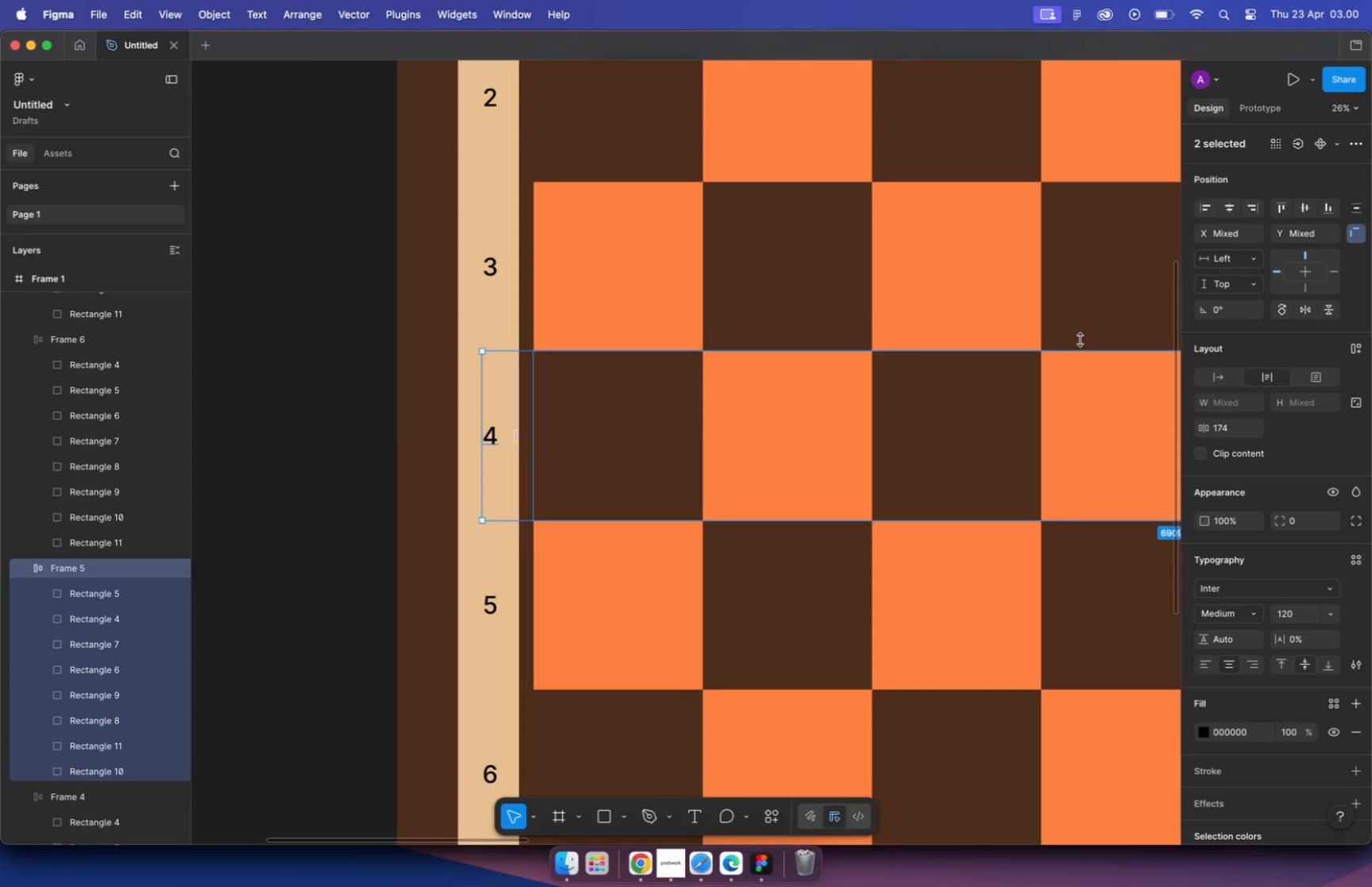 
scroll: coordinate [496, 305], scroll_direction: down, amount: 5.0
 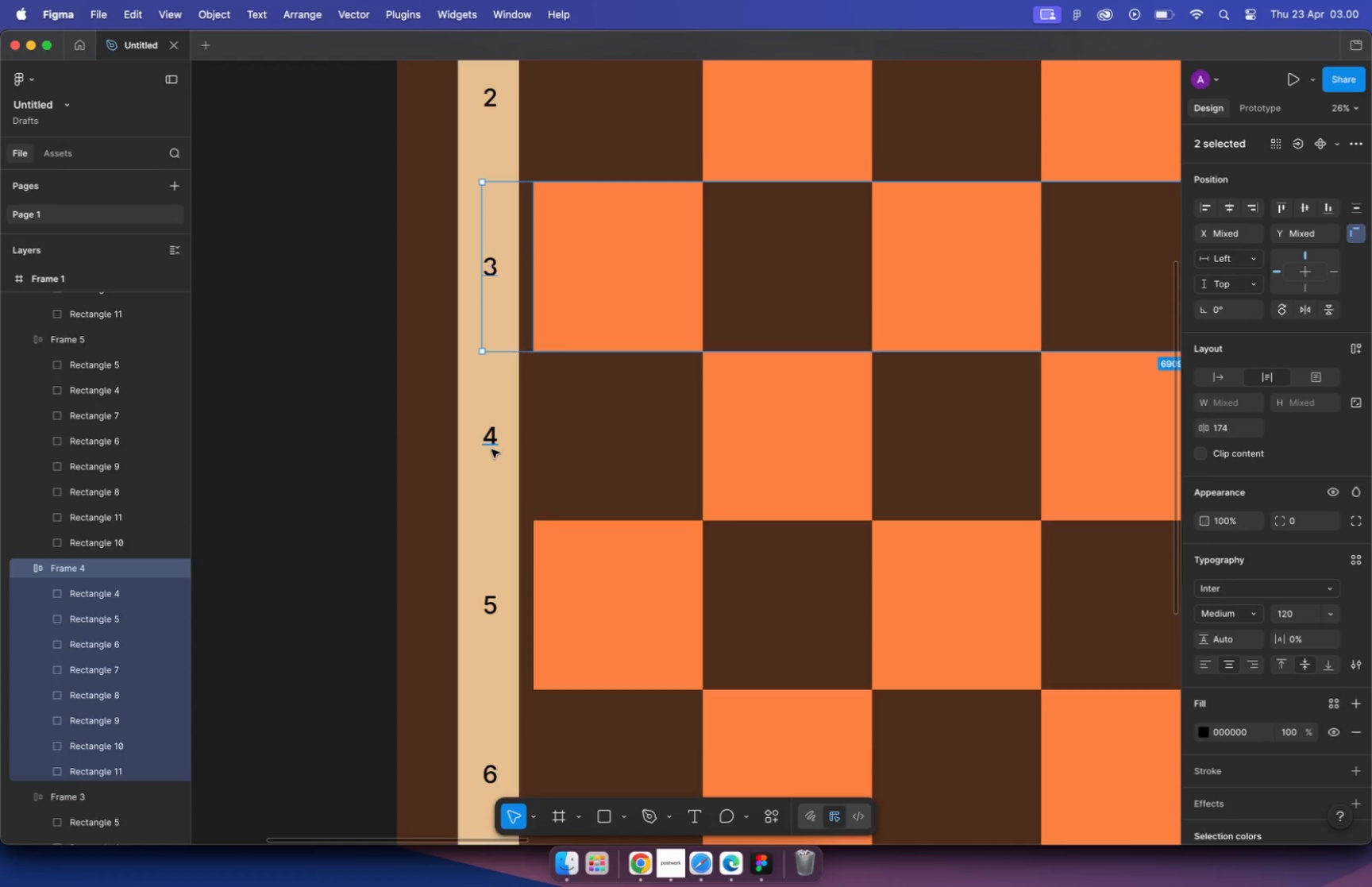 
left_click([492, 456])
 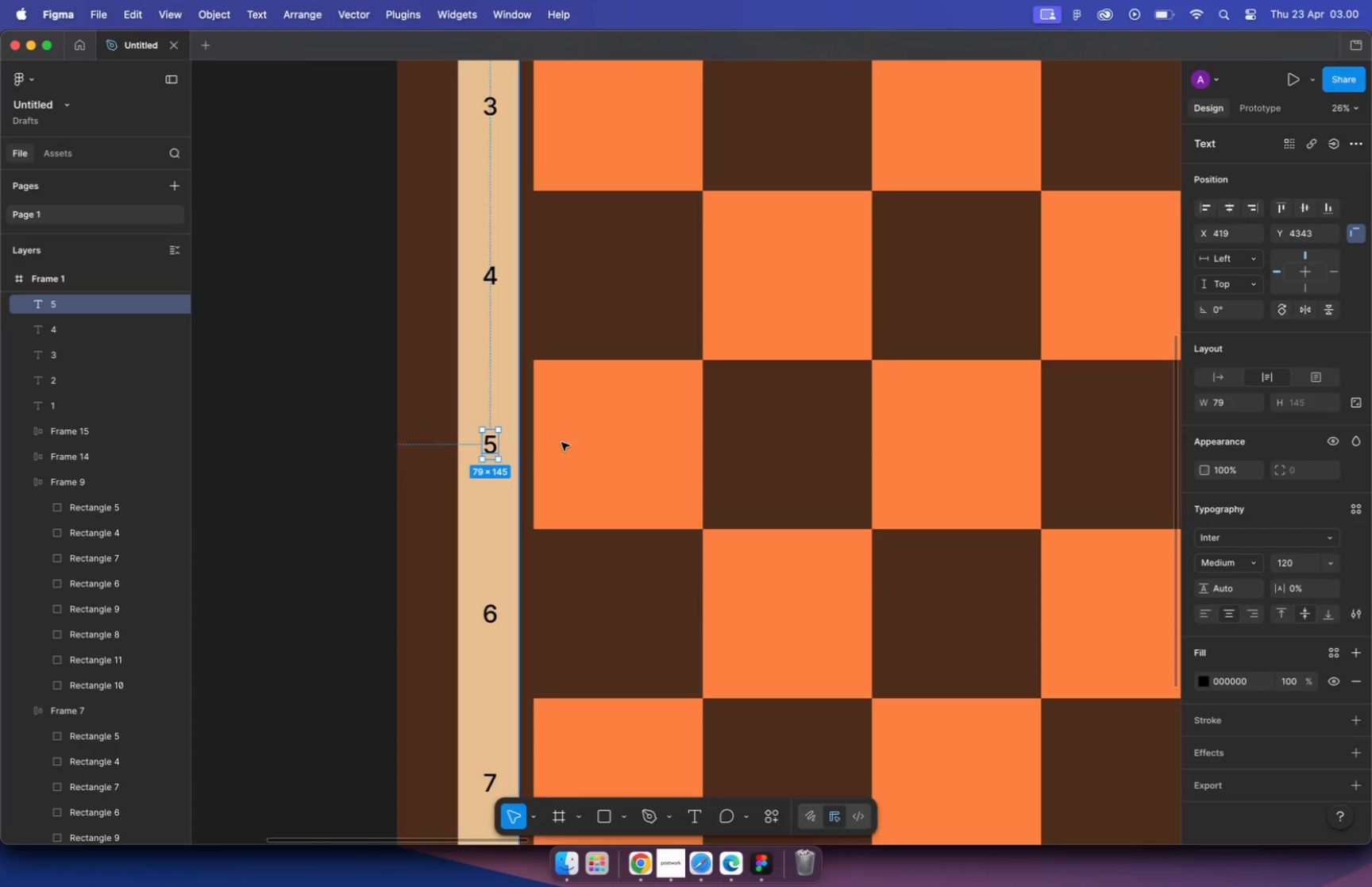 
hold_key(key=ShiftLeft, duration=0.39)
double_click([681, 437])
 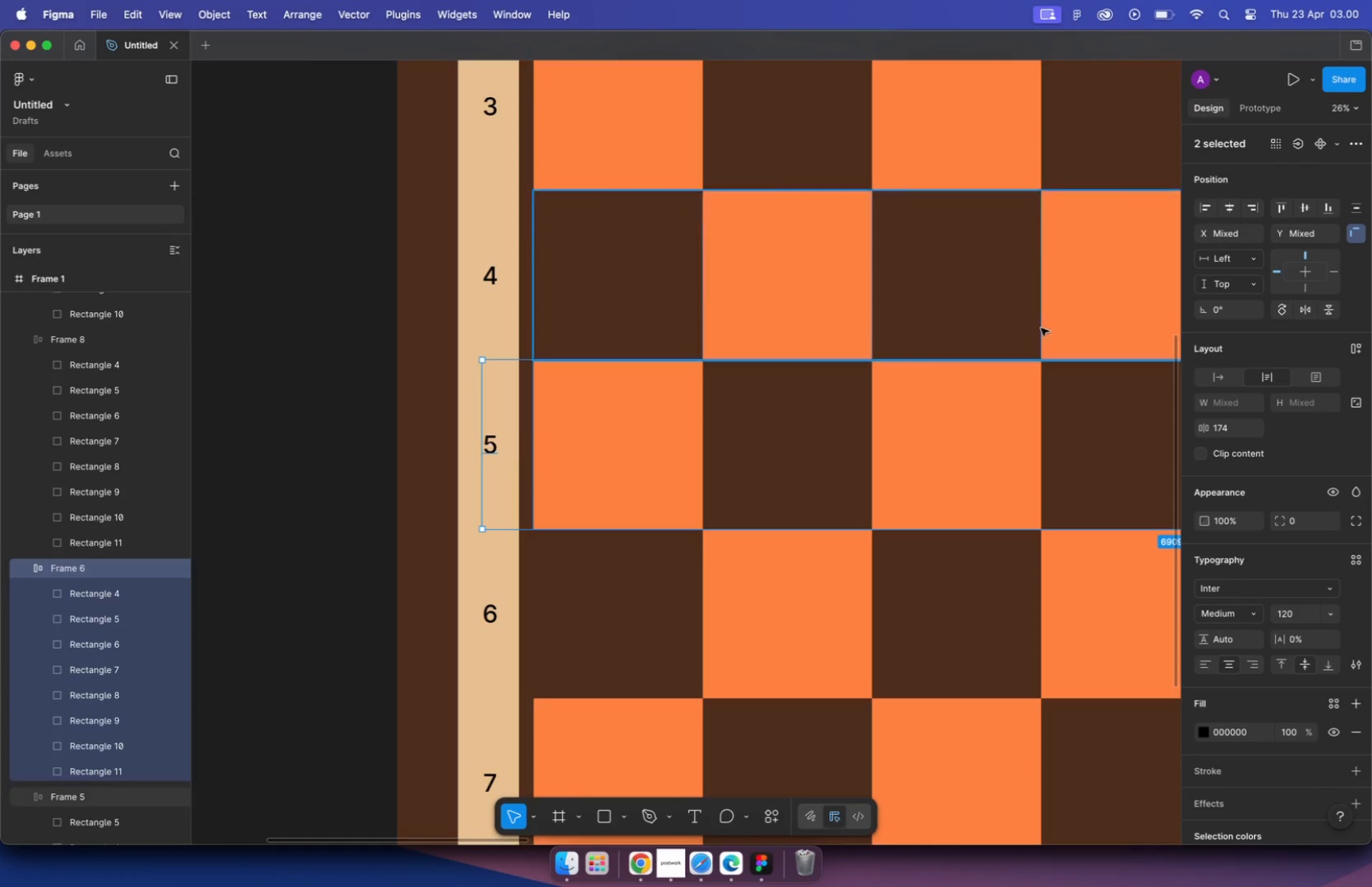 
left_click([1307, 206])
 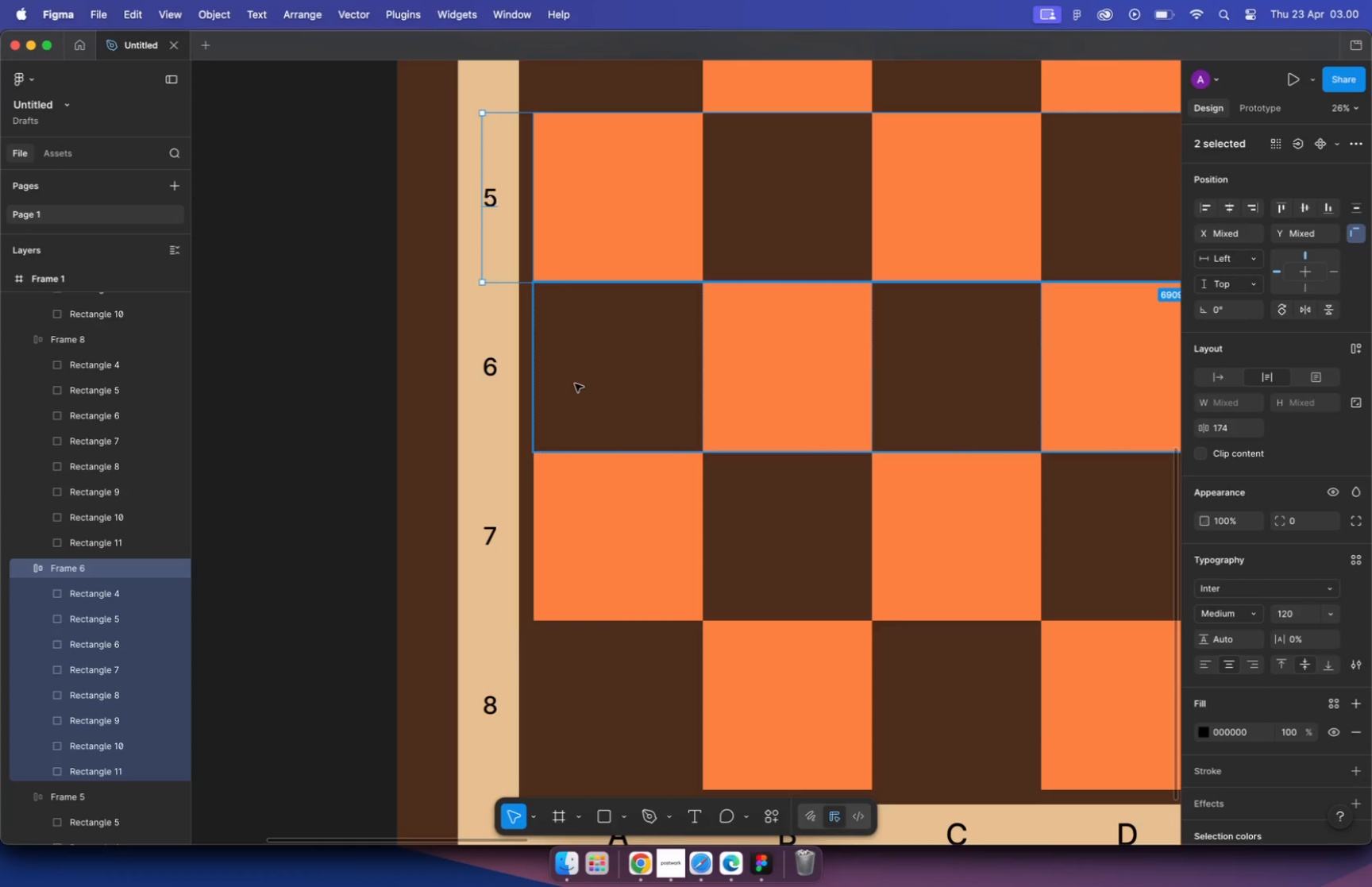 
scroll: coordinate [609, 340], scroll_direction: down, amount: 9.0
 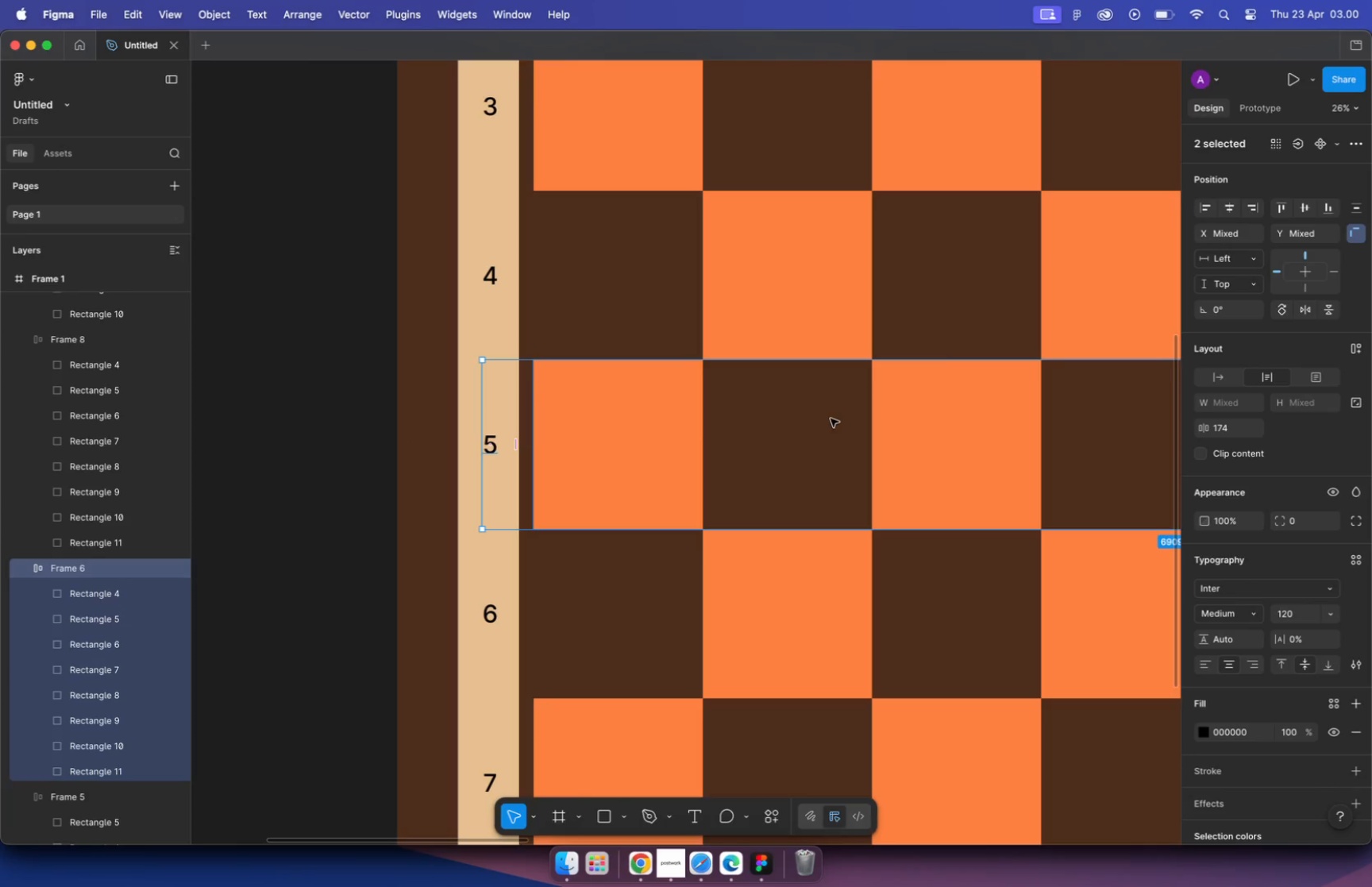 
left_click([486, 372])
 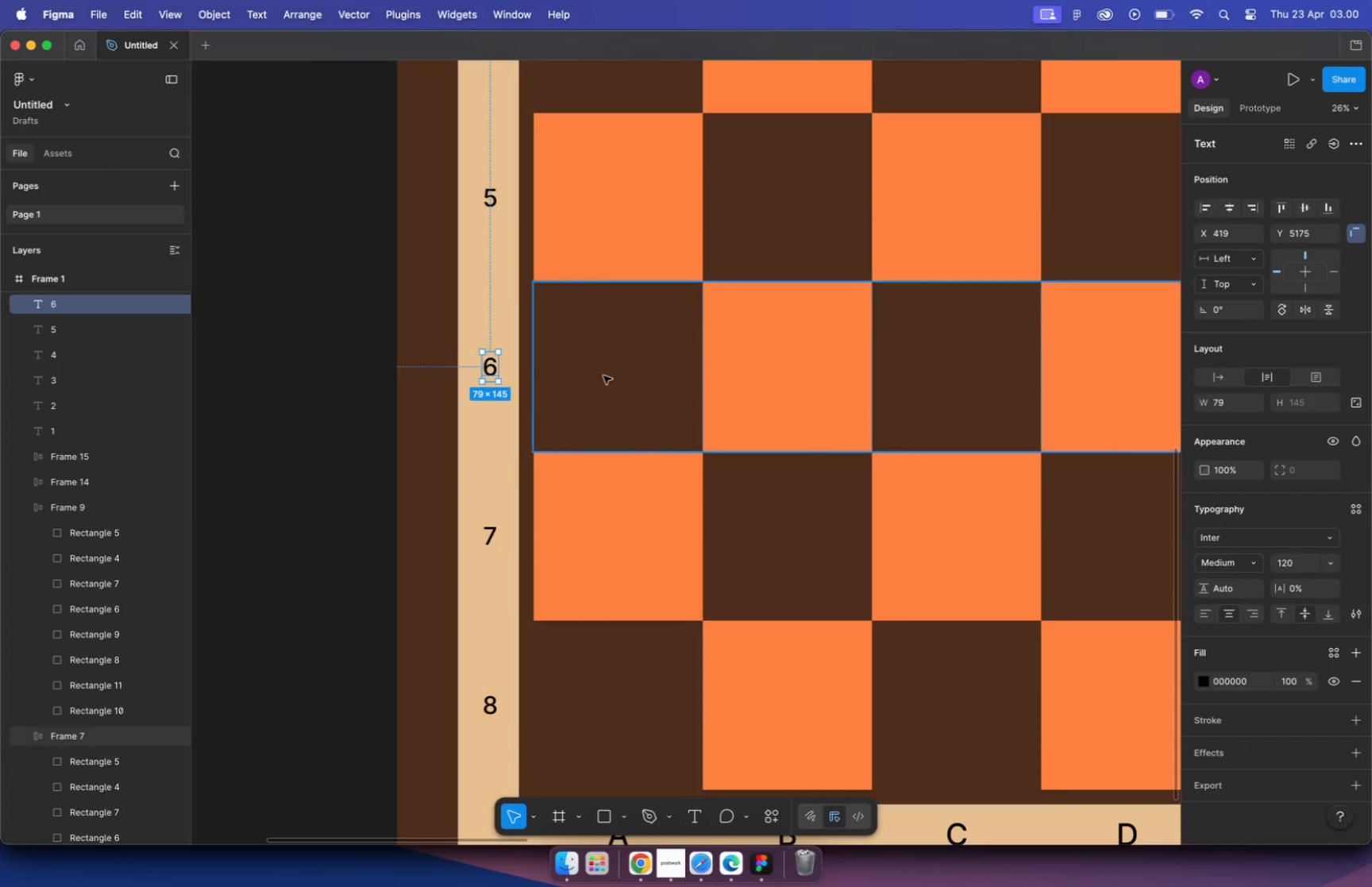 
hold_key(key=ShiftLeft, duration=0.54)
left_click([603, 376])
 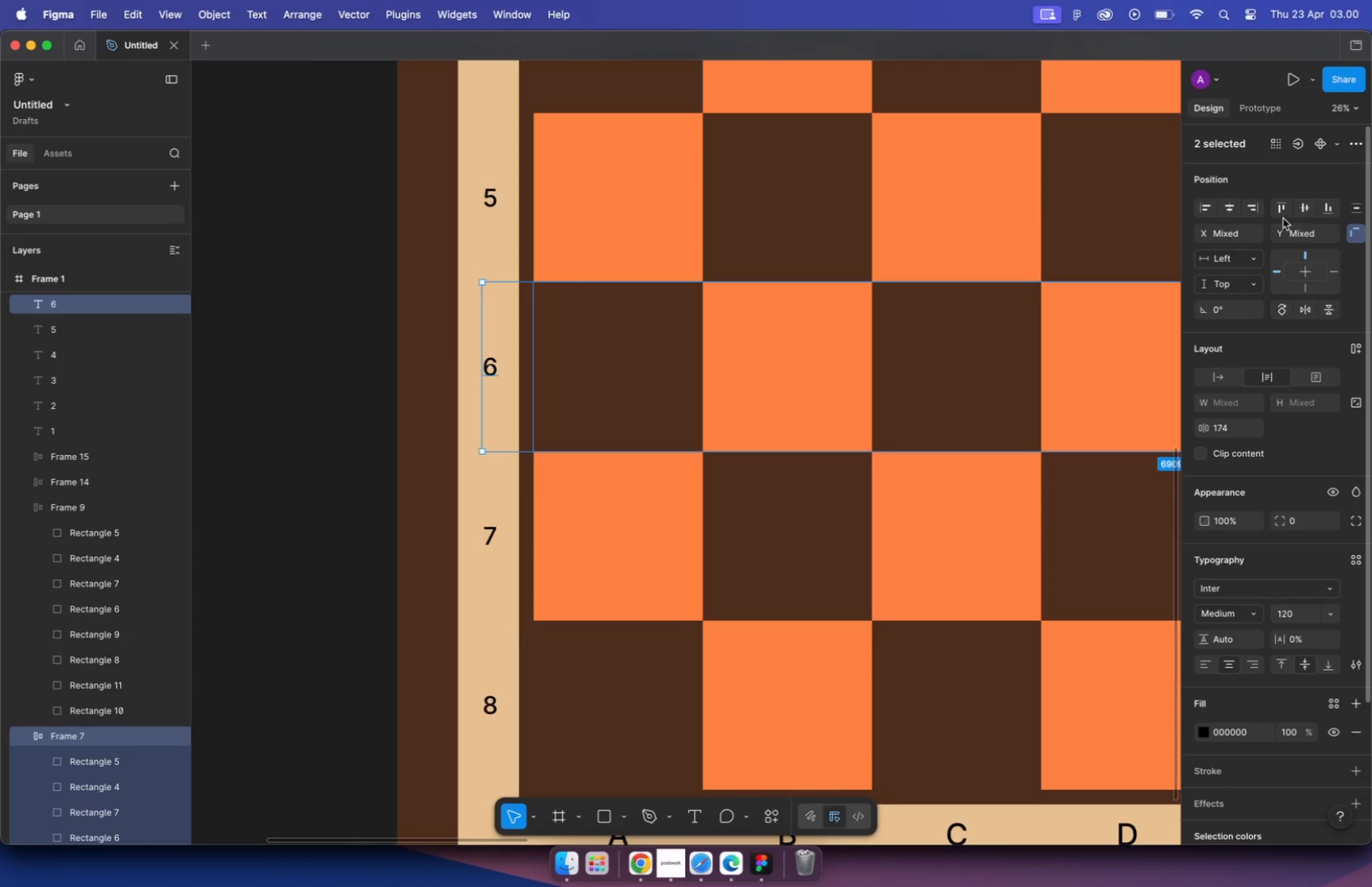 
left_click([1303, 209])
 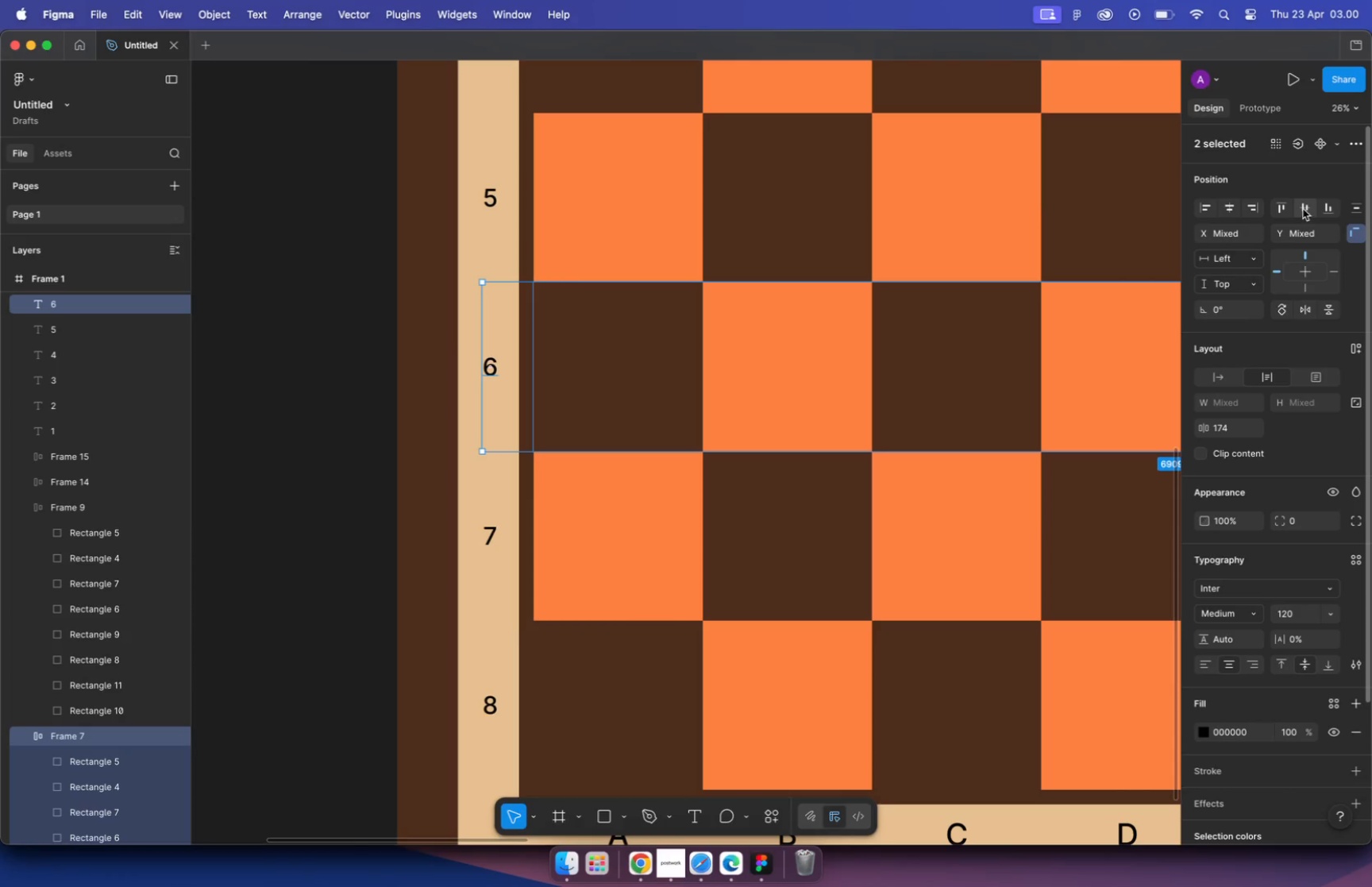 
scroll: coordinate [483, 337], scroll_direction: down, amount: 5.0
 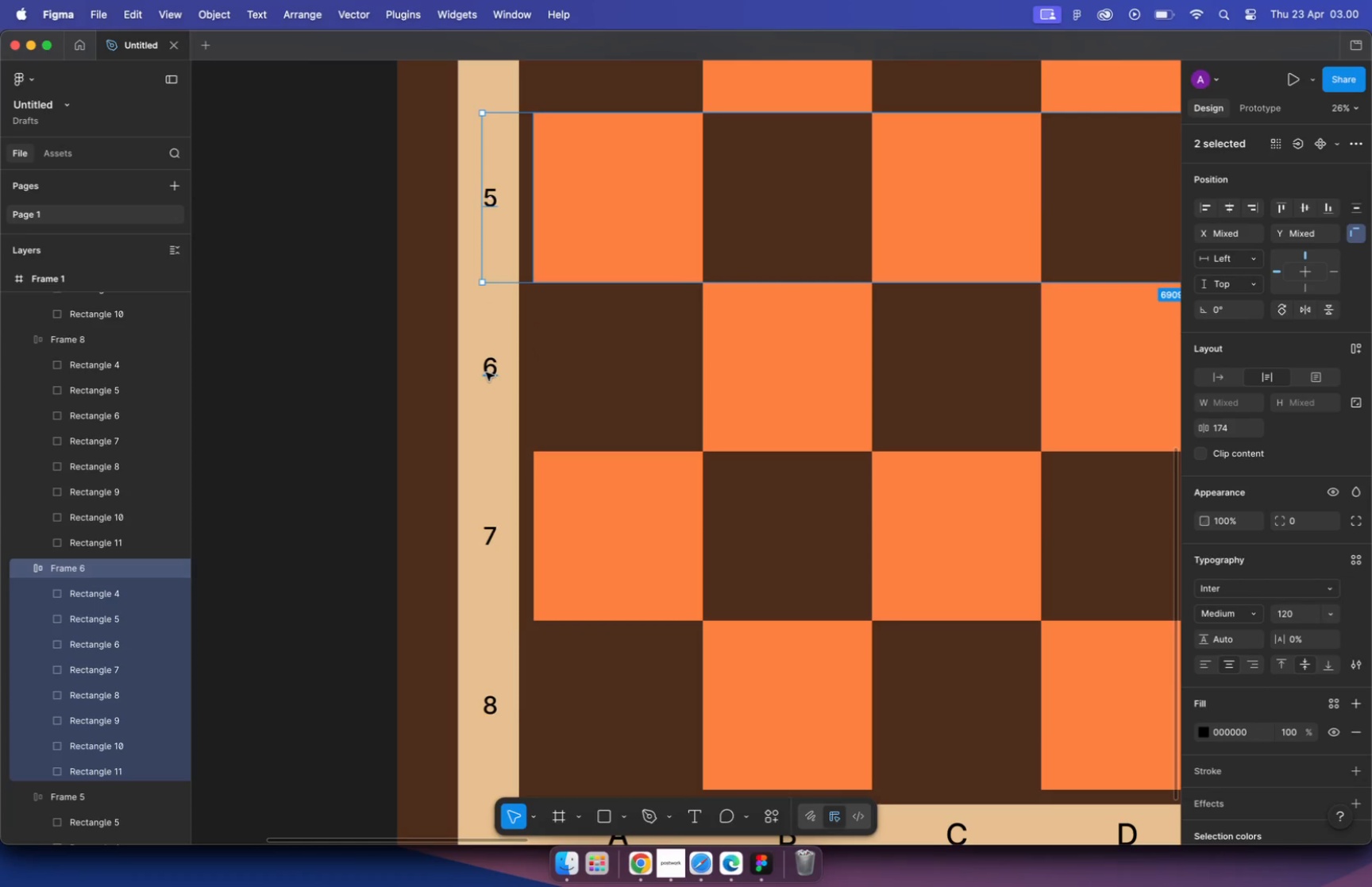 
hold_key(key=CommandLeft, duration=1.52)
scroll: coordinate [649, 430], scroll_direction: down, amount: 23.0
 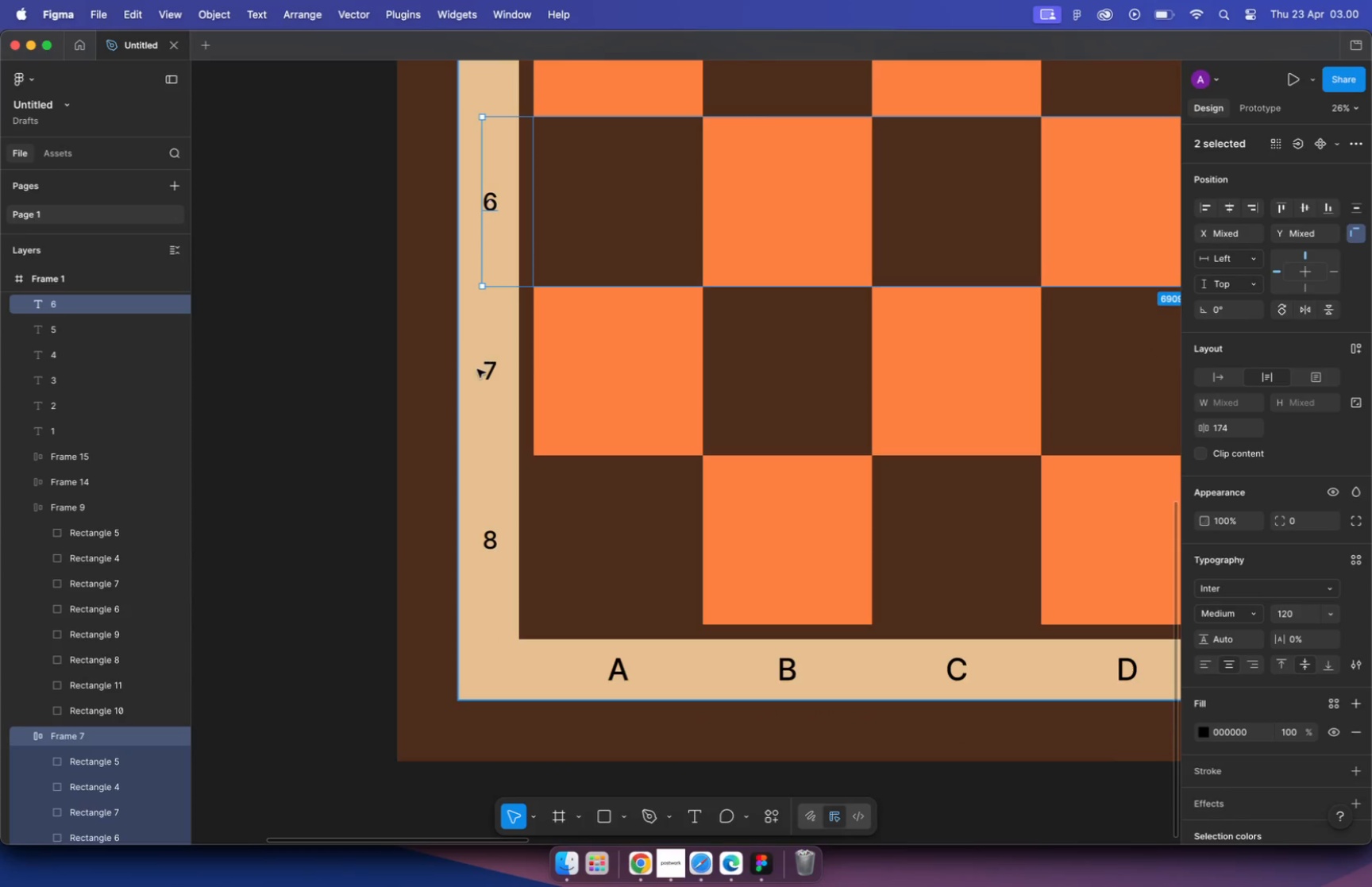 
scroll: coordinate [626, 167], scroll_direction: up, amount: 24.0
 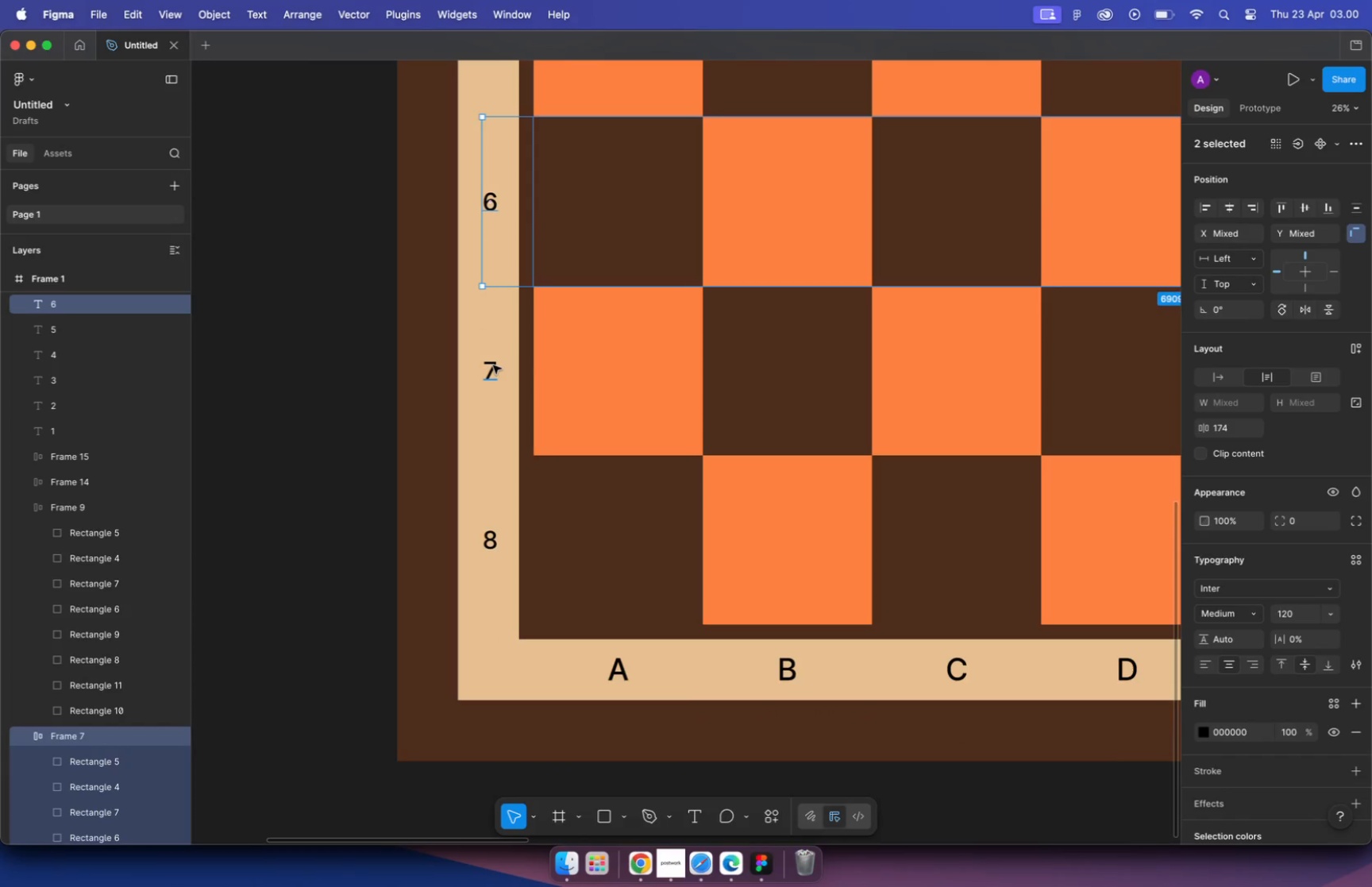 
hold_key(key=CommandLeft, duration=0.33)
 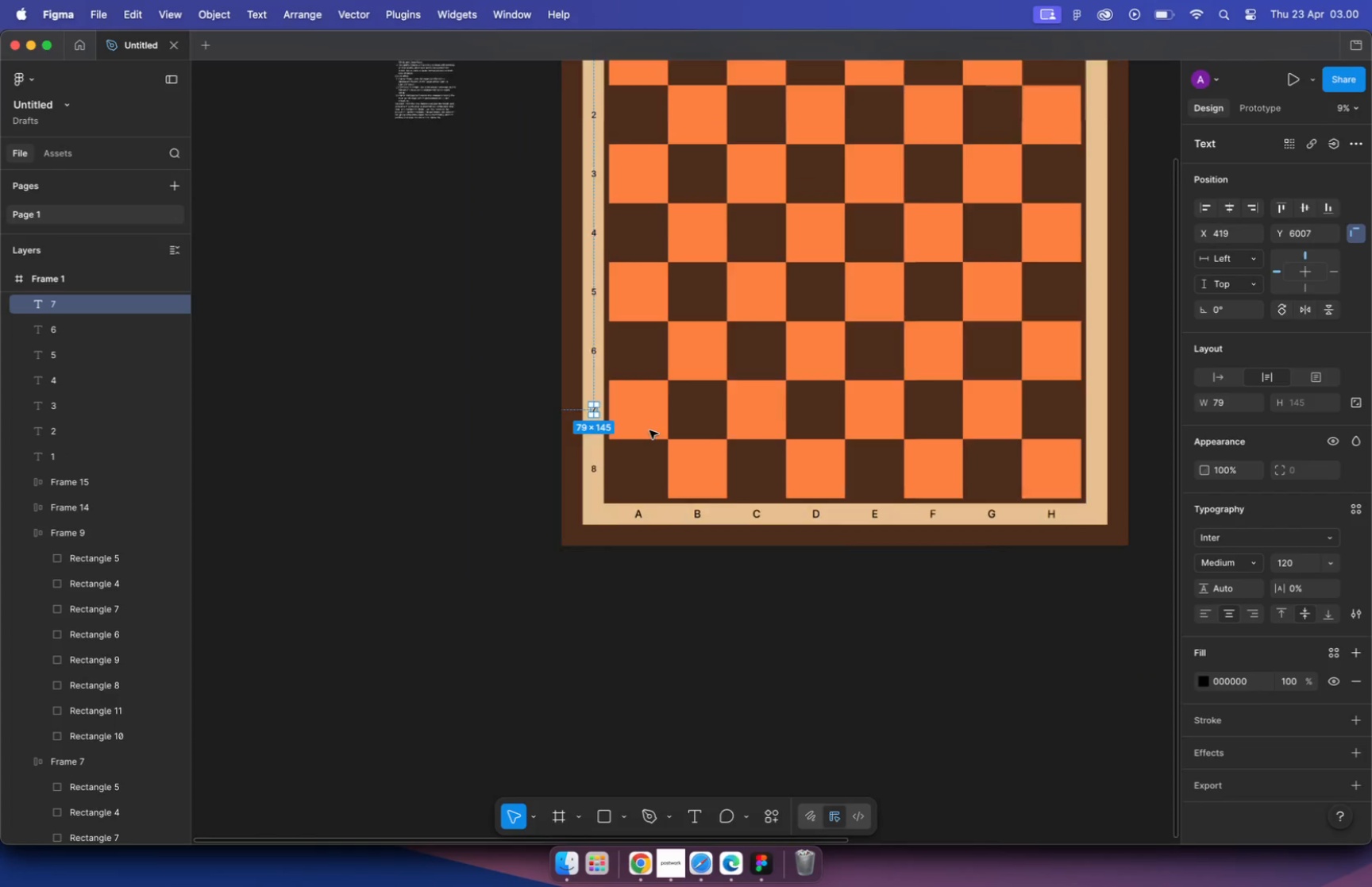 
left_click([560, 127])
 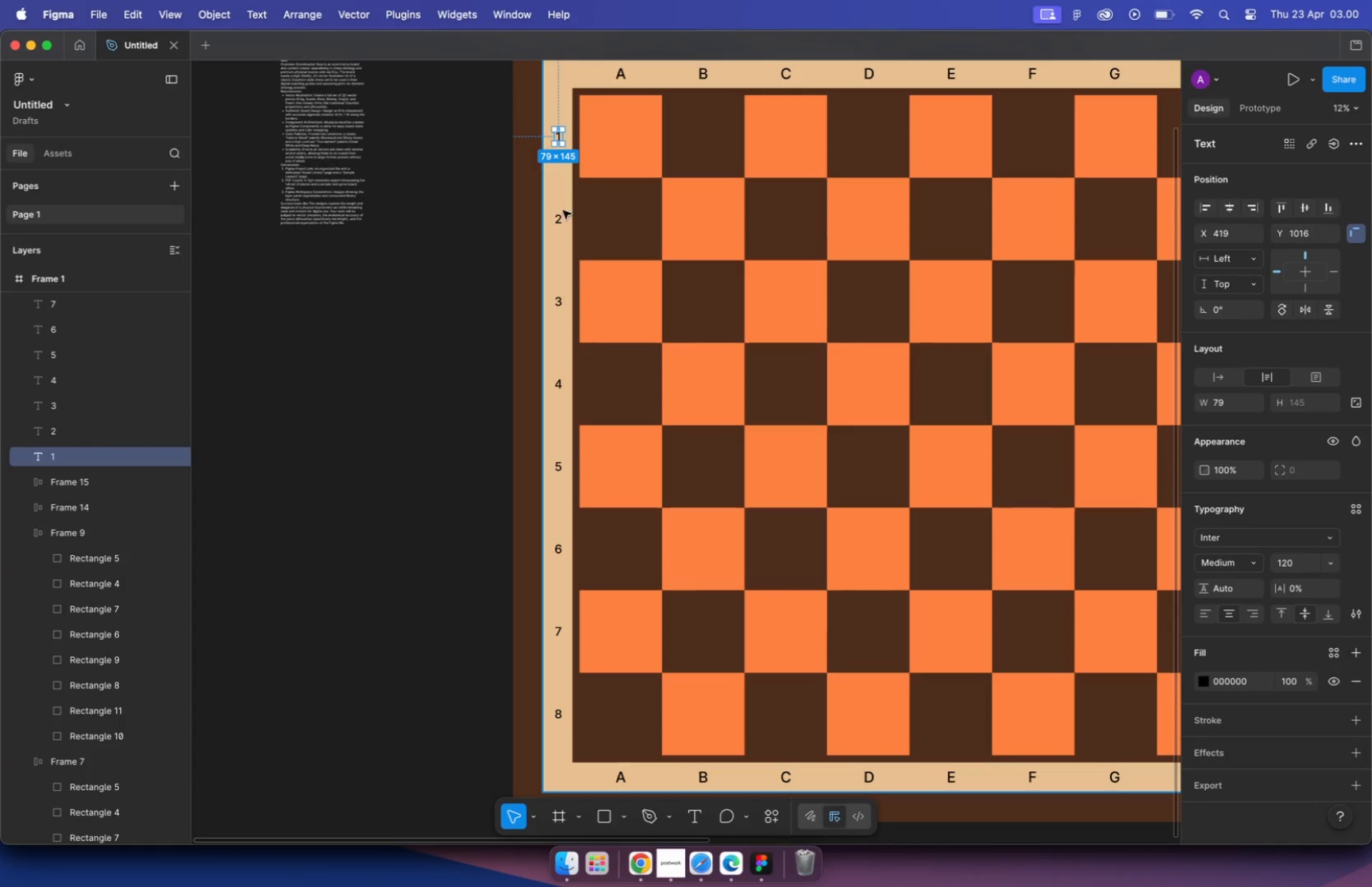 
hold_key(key=CommandLeft, duration=7.05)
scroll: coordinate [561, 149], scroll_direction: down, amount: 10.0
 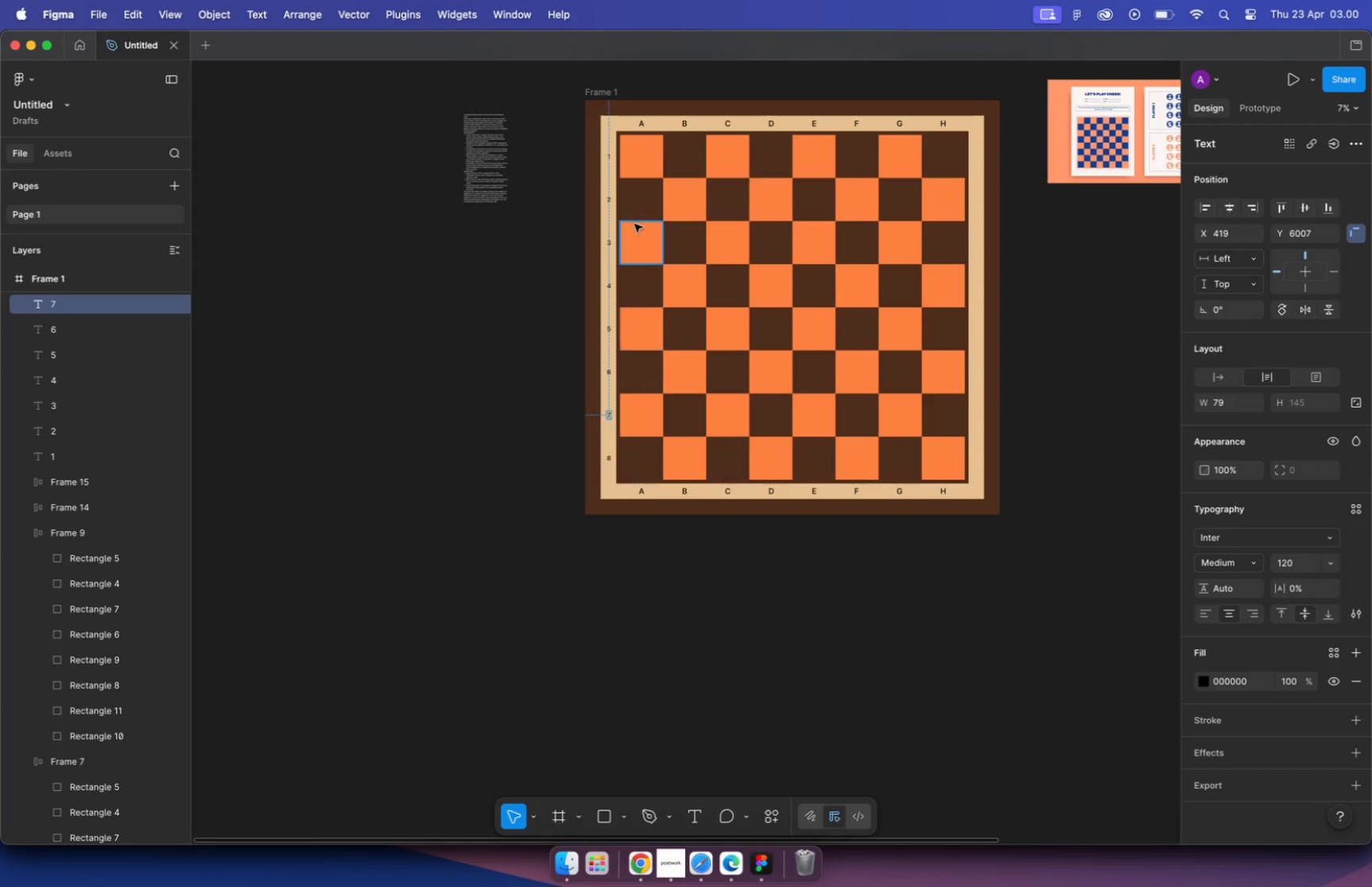 
hold_key(key=ShiftLeft, duration=6.38)
left_click([560, 222])
 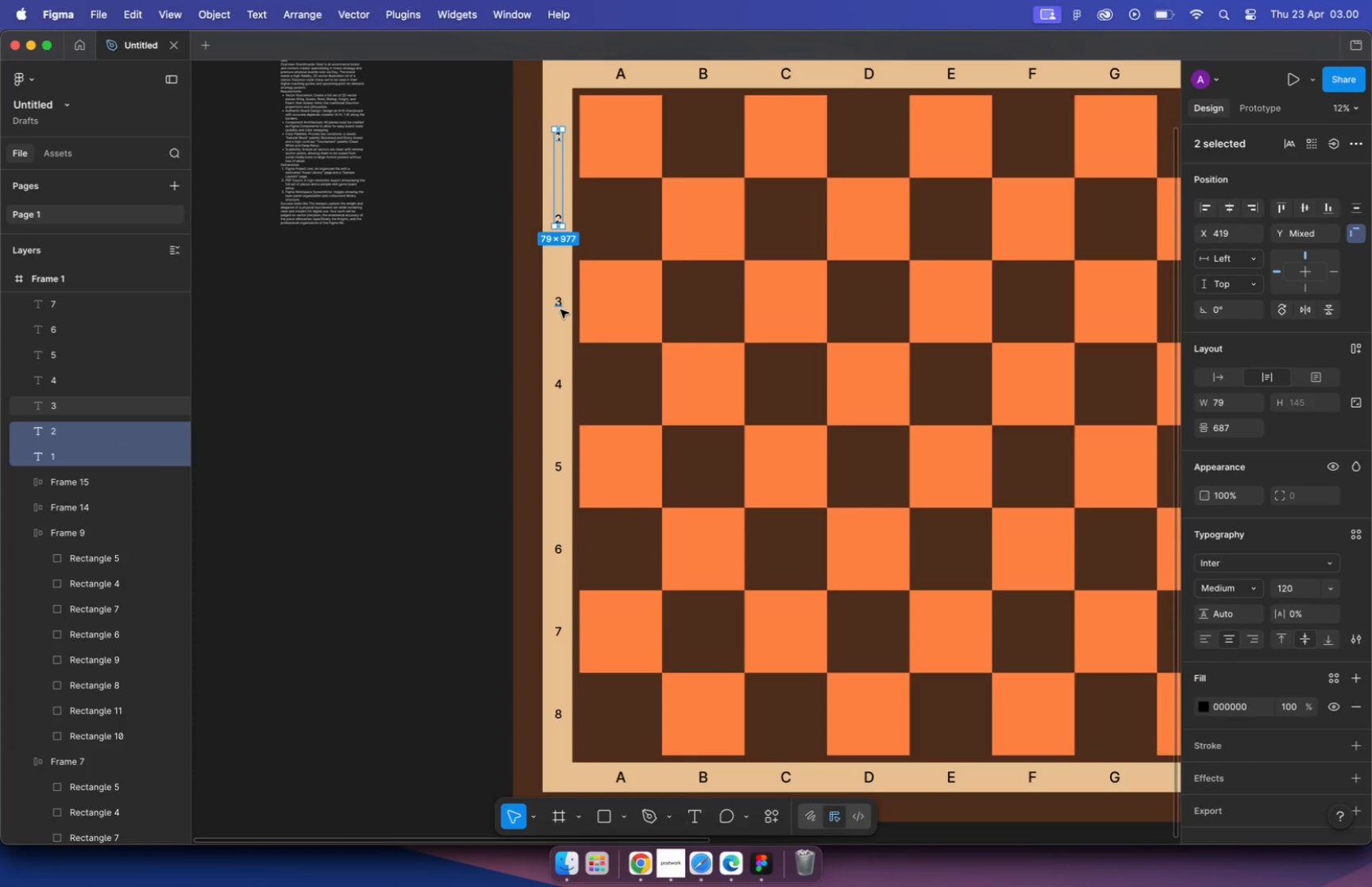 
left_click([560, 306])
 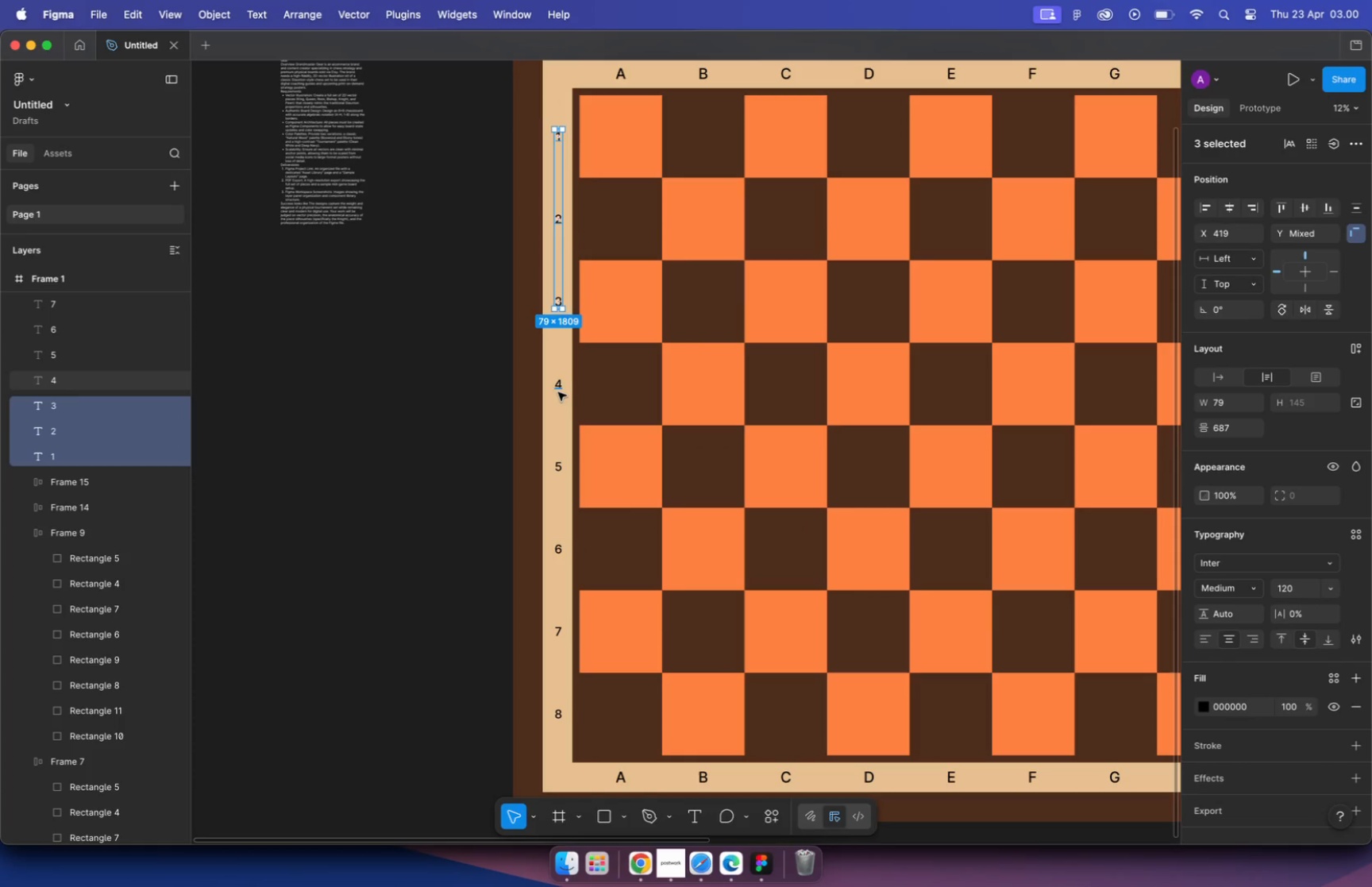 
left_click([558, 391])
 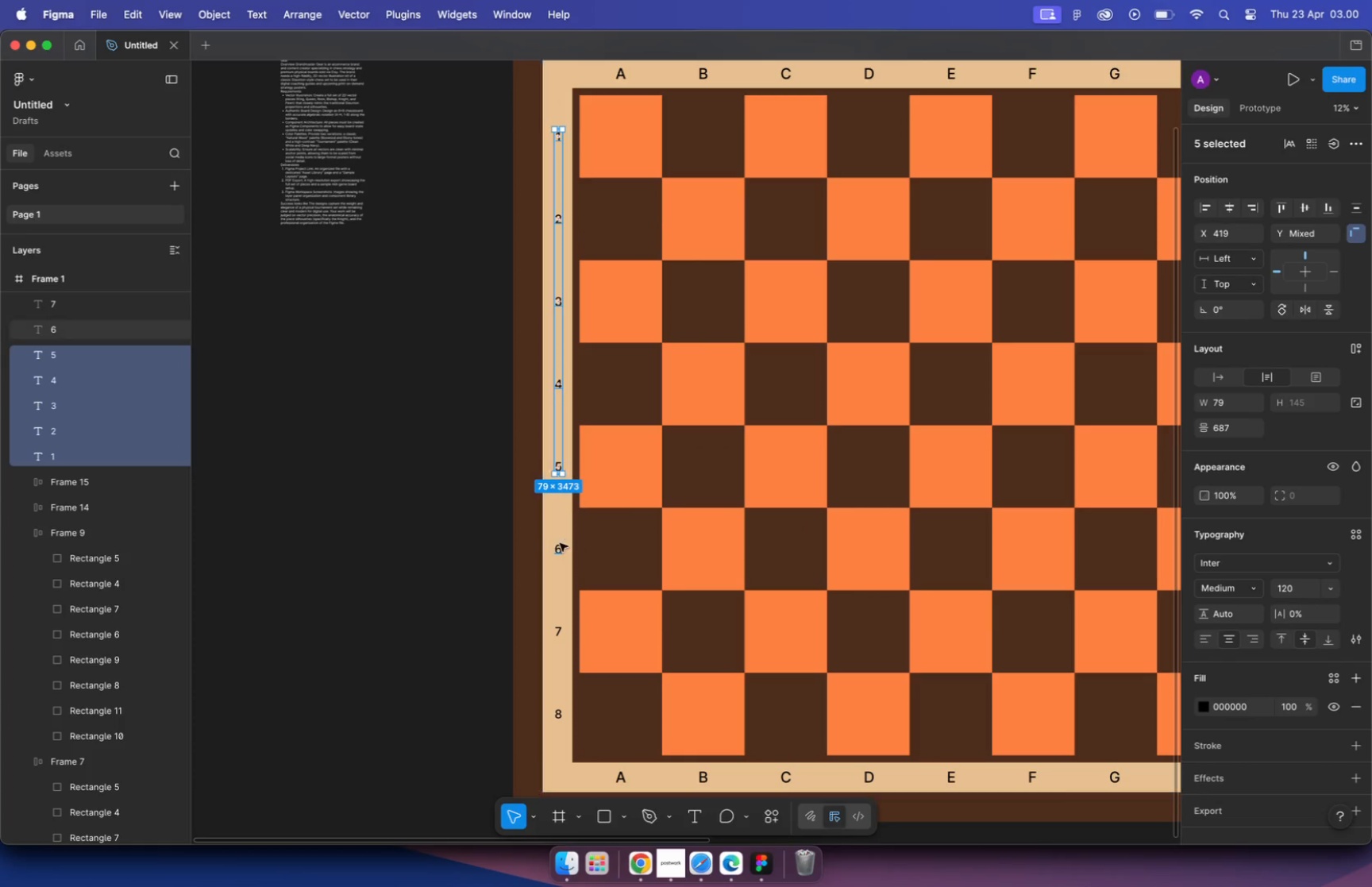 
left_click([558, 550])
 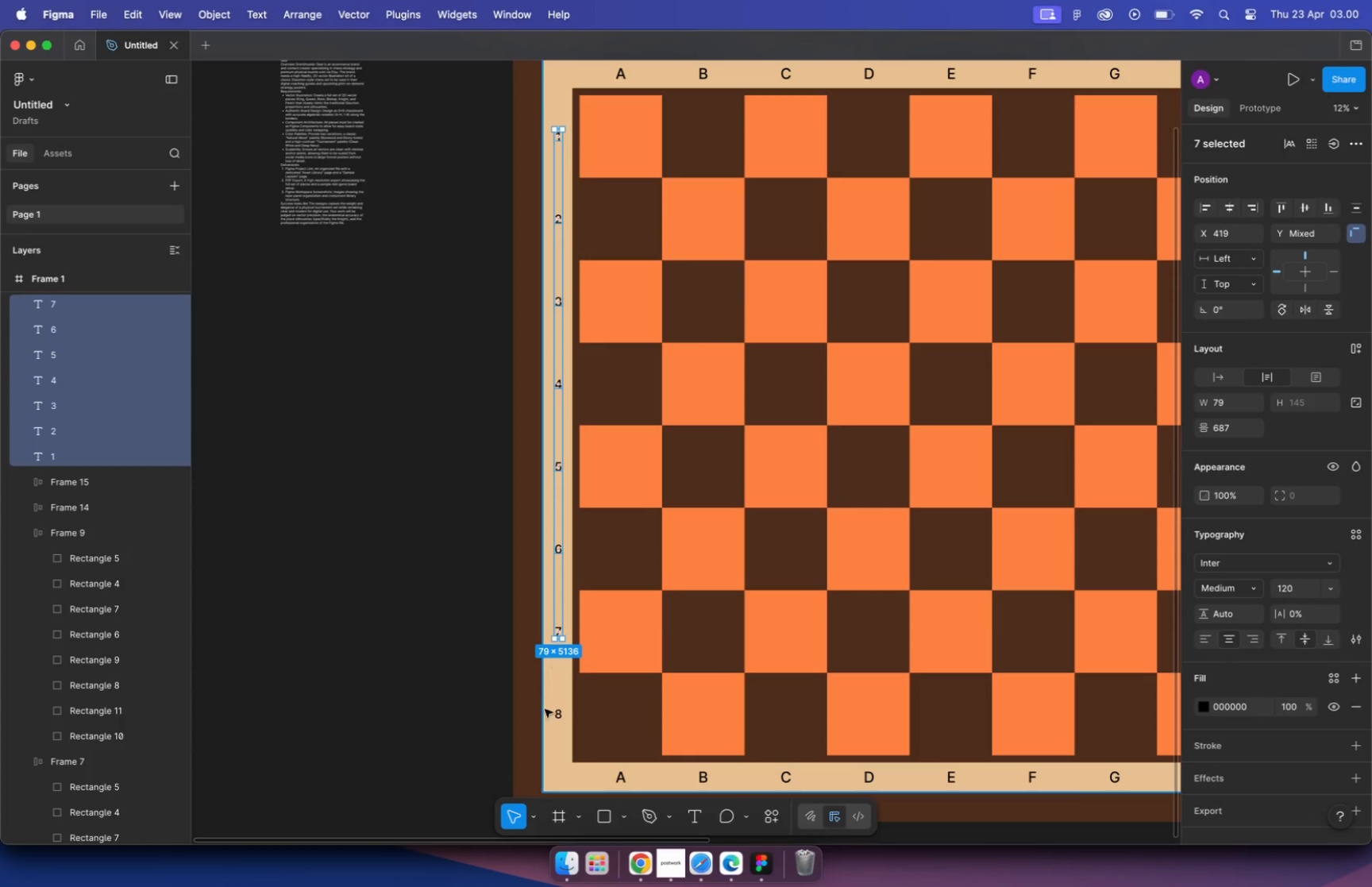 
left_click([554, 715])
 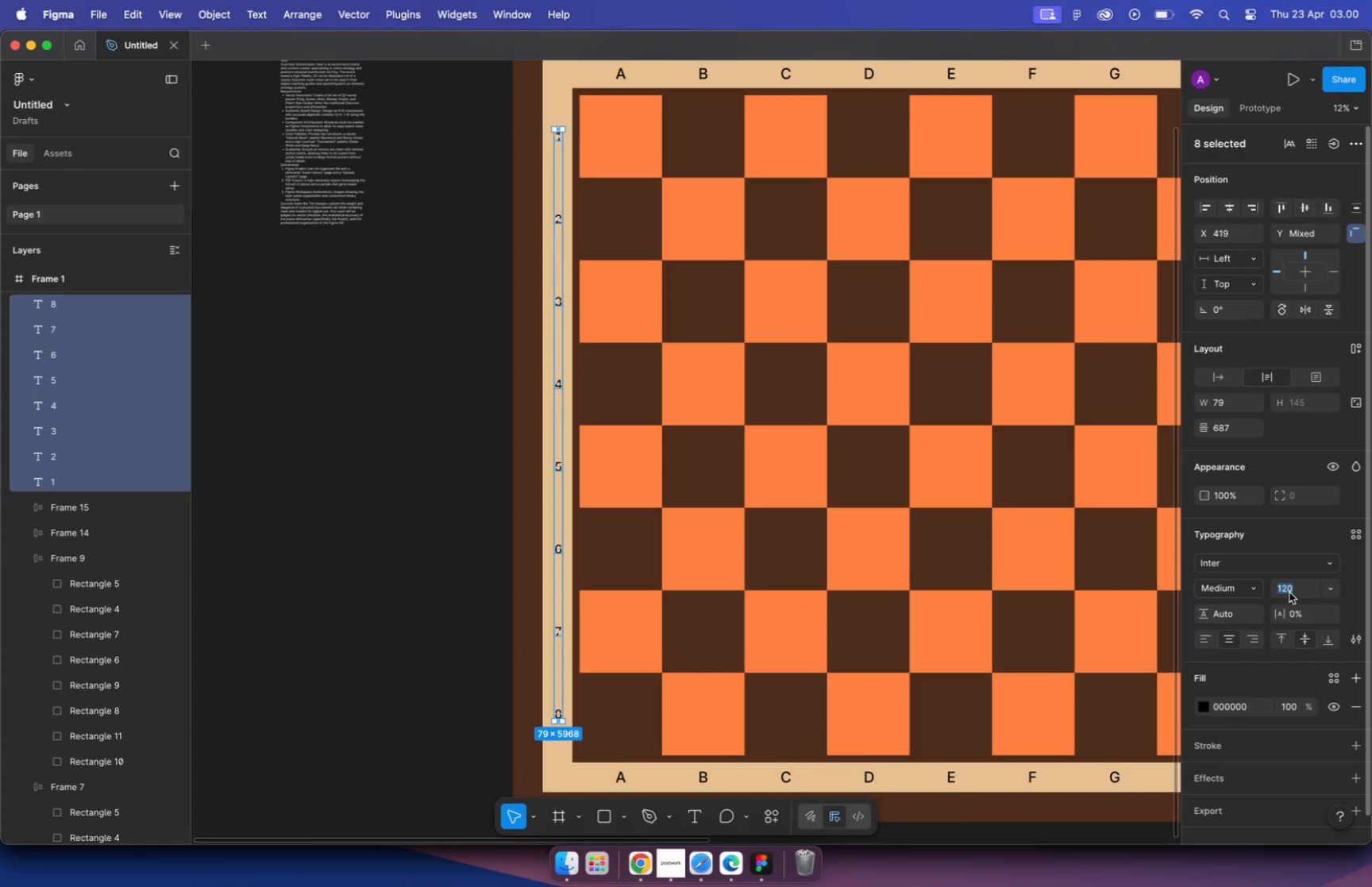 
key(Backspace)
 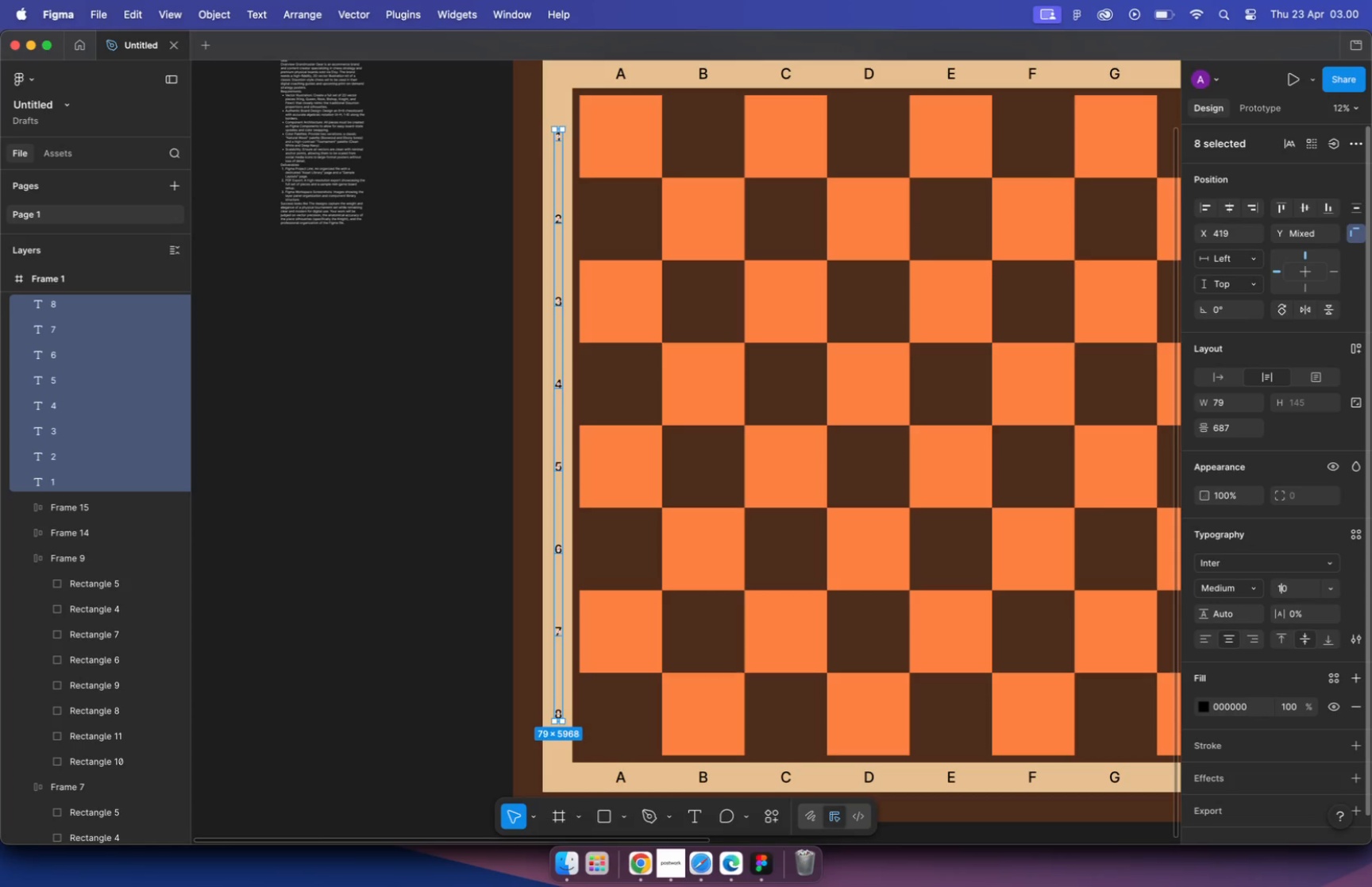 
key(5)
 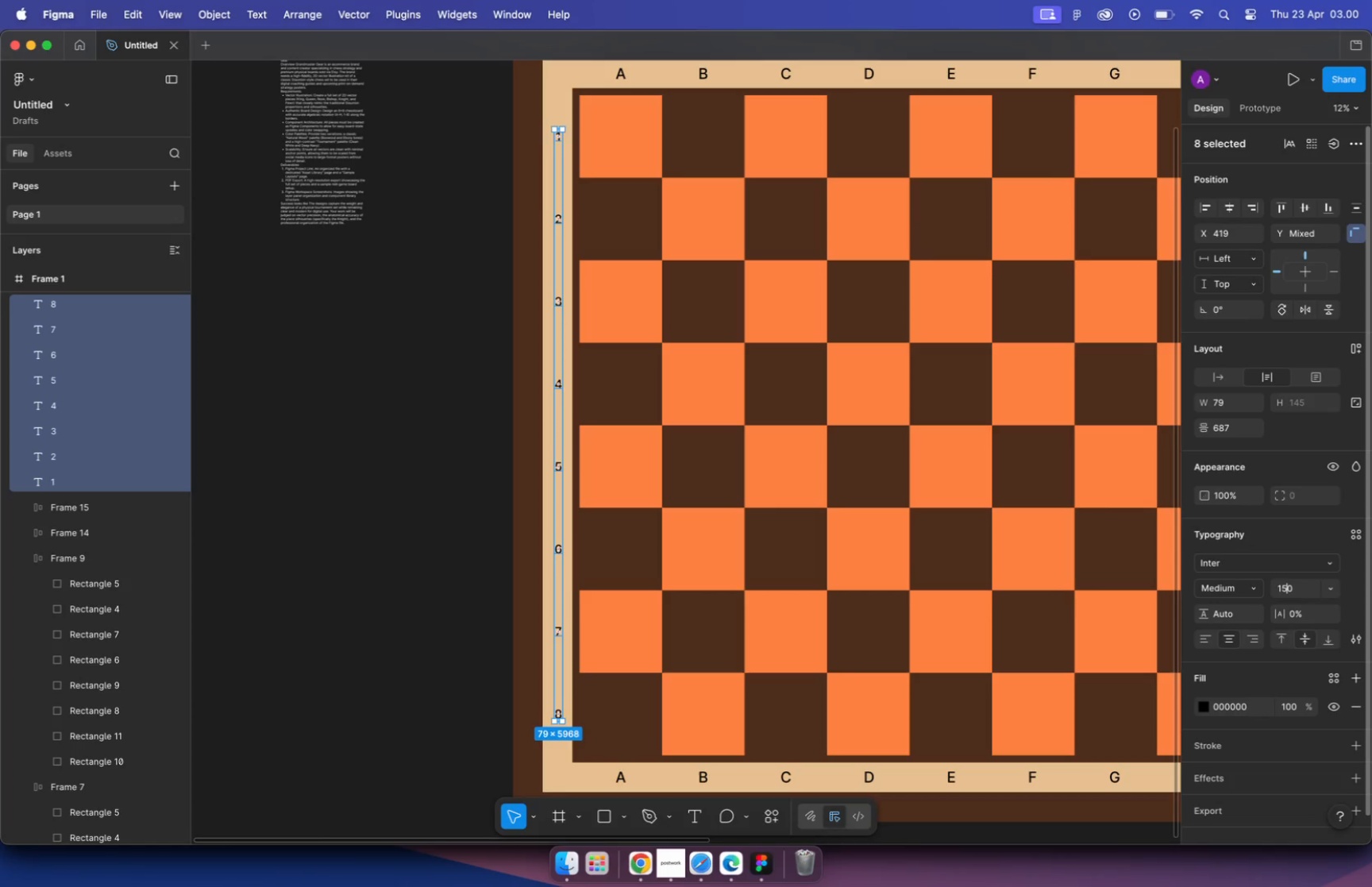 
key(Enter)
 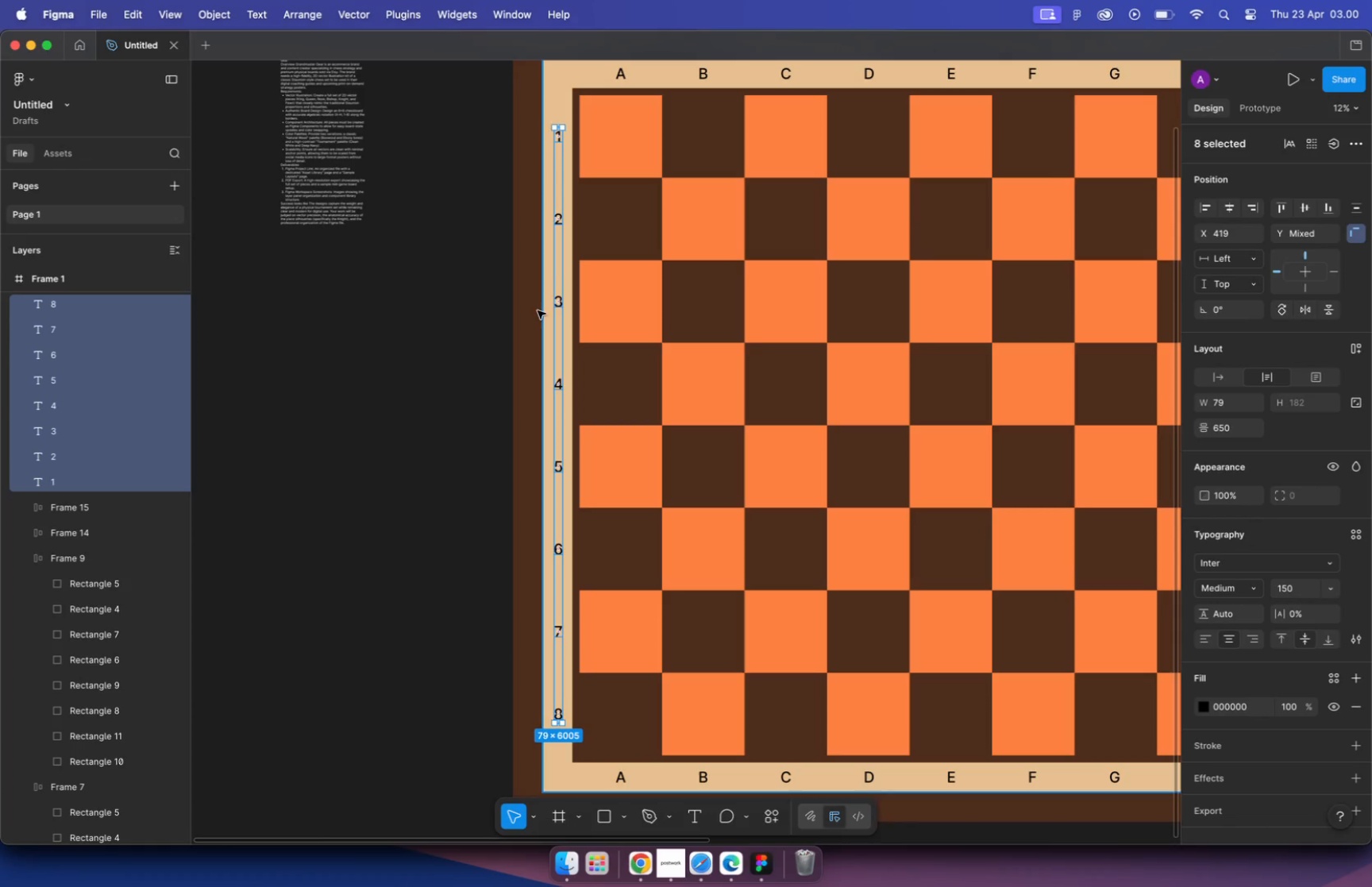 
hold_key(key=CommandLeft, duration=1.7)
scroll: coordinate [506, 203], scroll_direction: up, amount: 23.0
 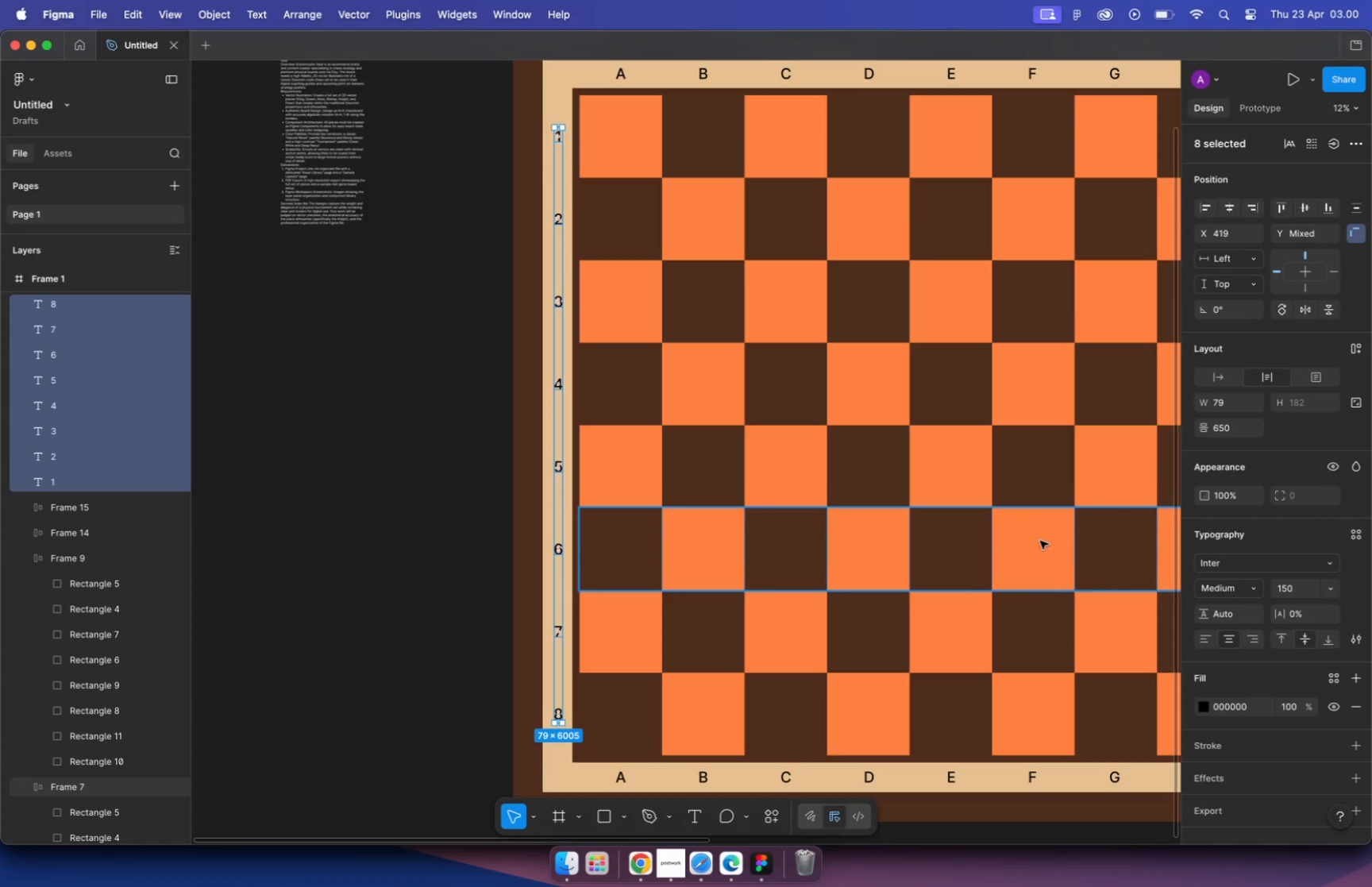 
hold_key(key=ShiftLeft, duration=0.59)
left_click([804, 317])
 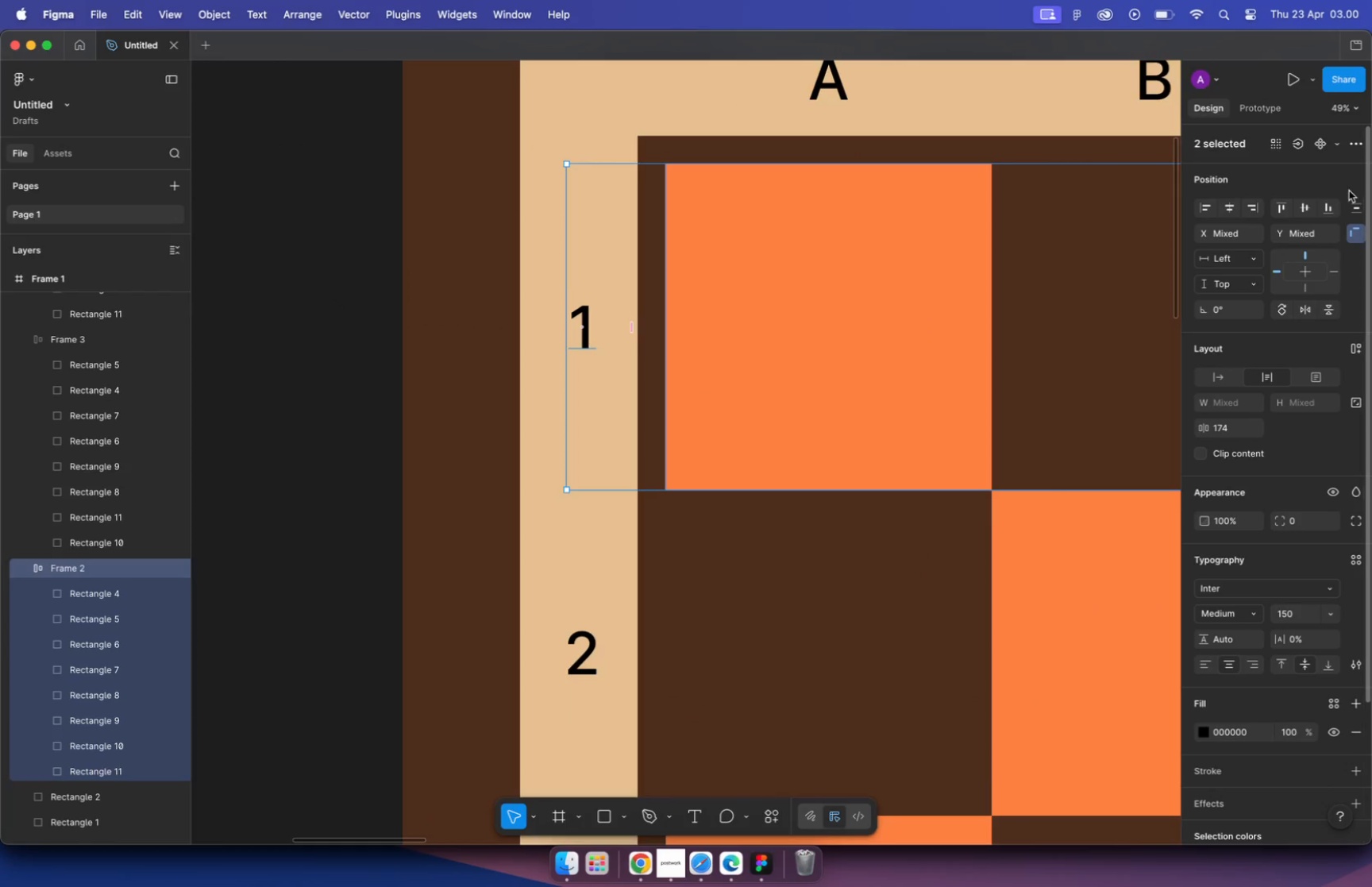 
hold_key(key=CommandLeft, duration=0.42)
scroll: coordinate [466, 248], scroll_direction: down, amount: 10.0
 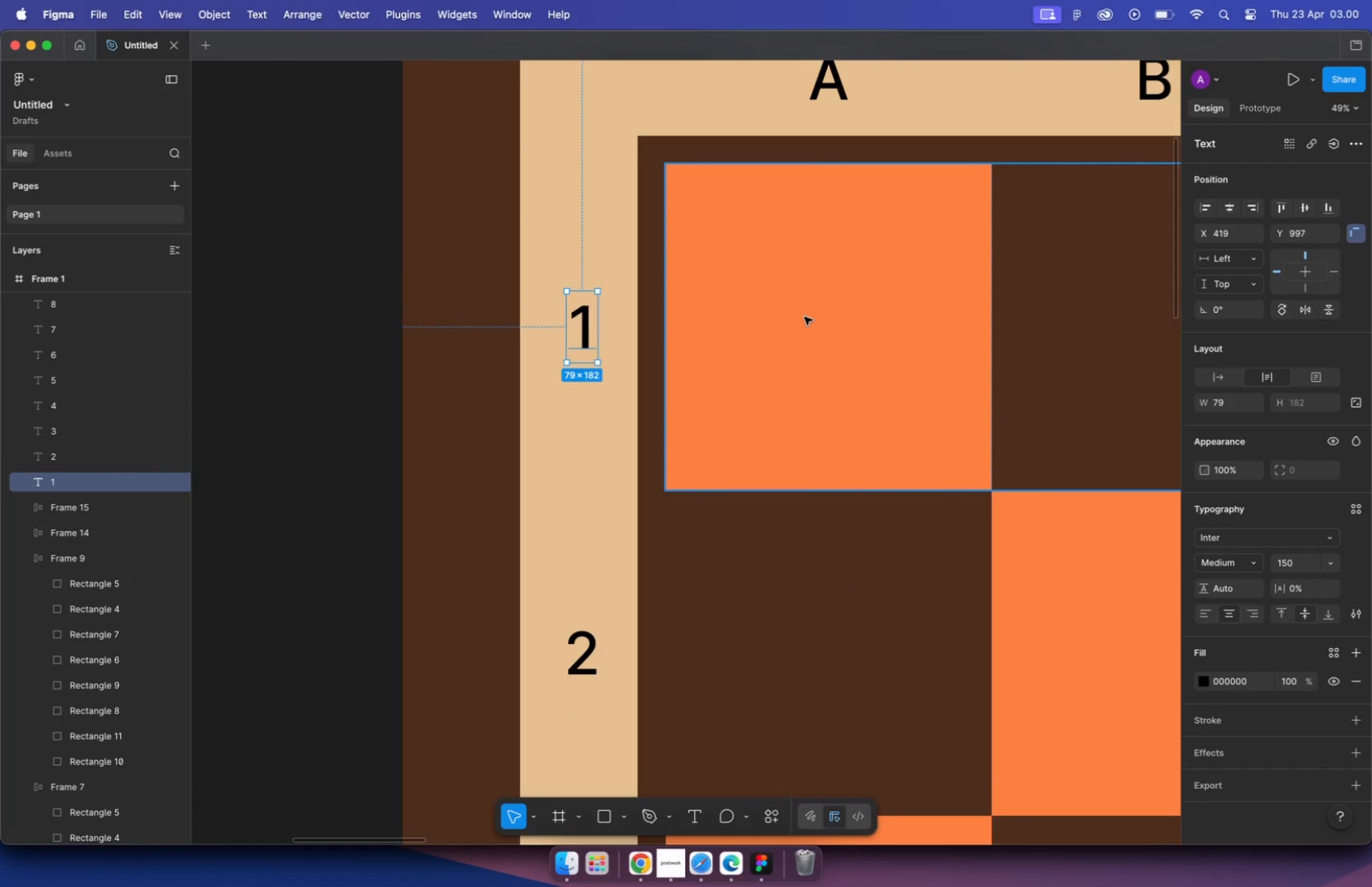 
left_click([521, 452])